 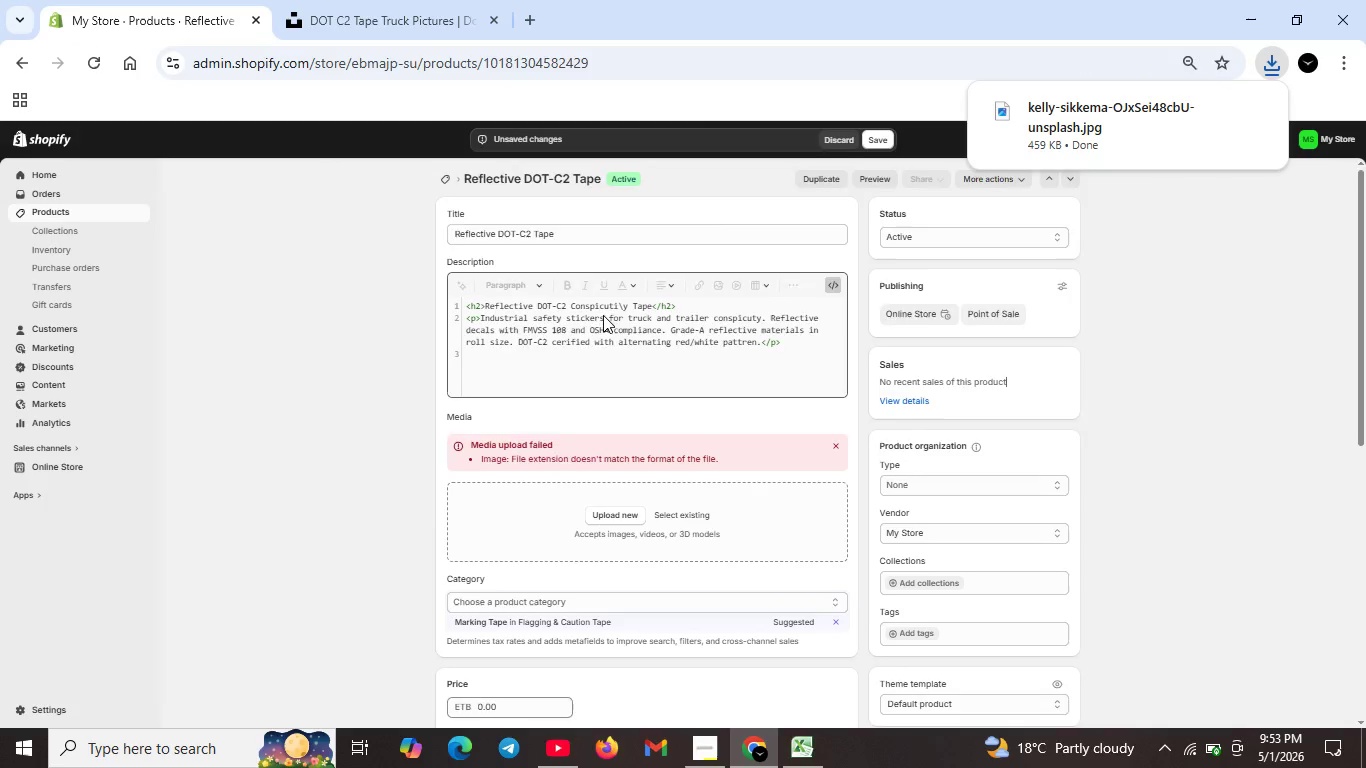 
scroll: coordinate [603, 315], scroll_direction: down, amount: 2.0
 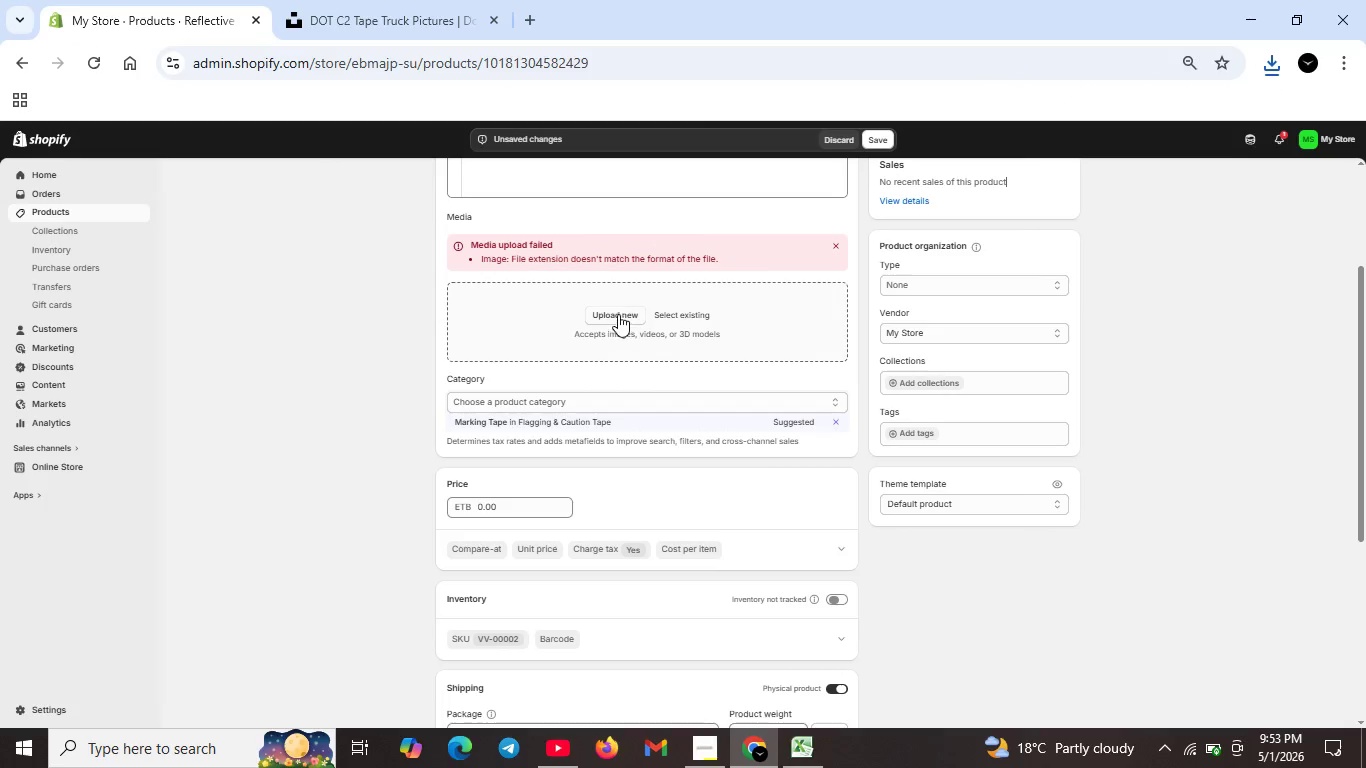 
left_click([619, 313])
 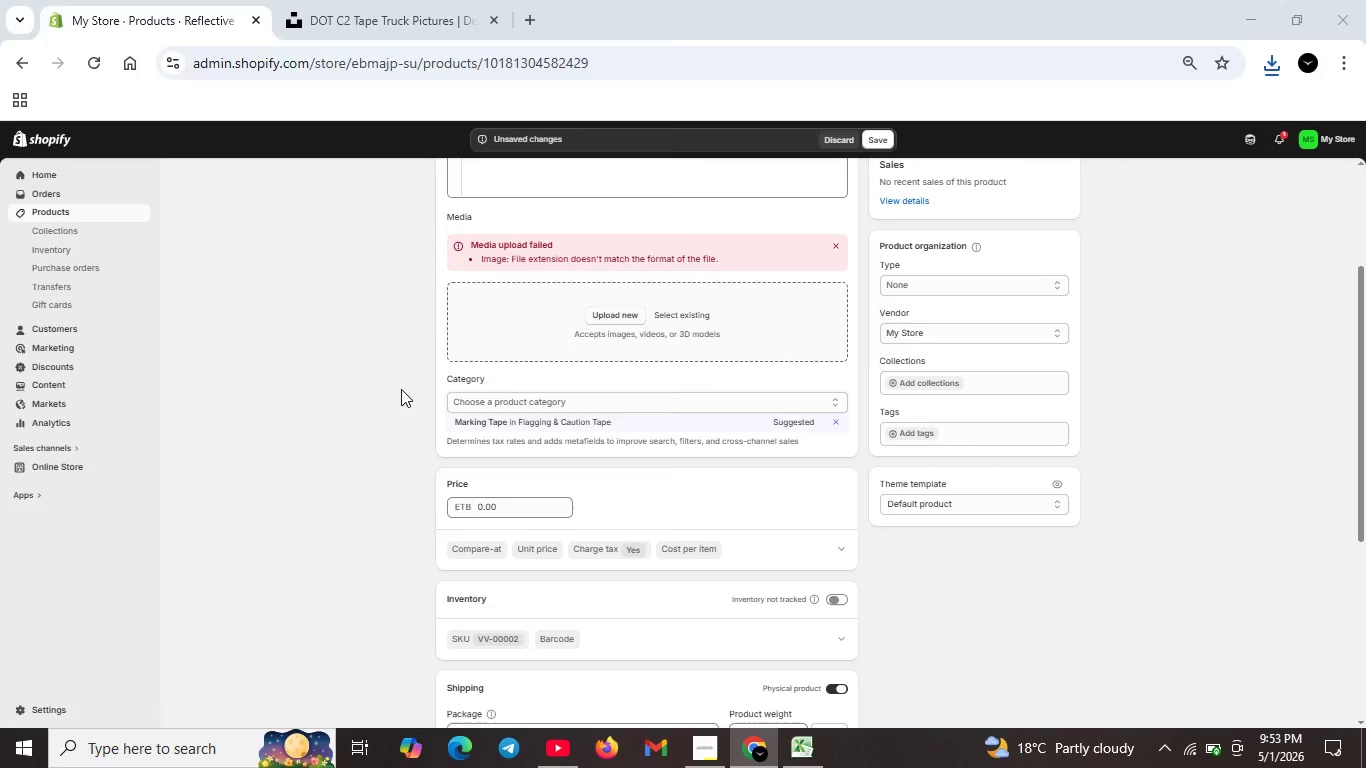 
mouse_move([373, 404])
 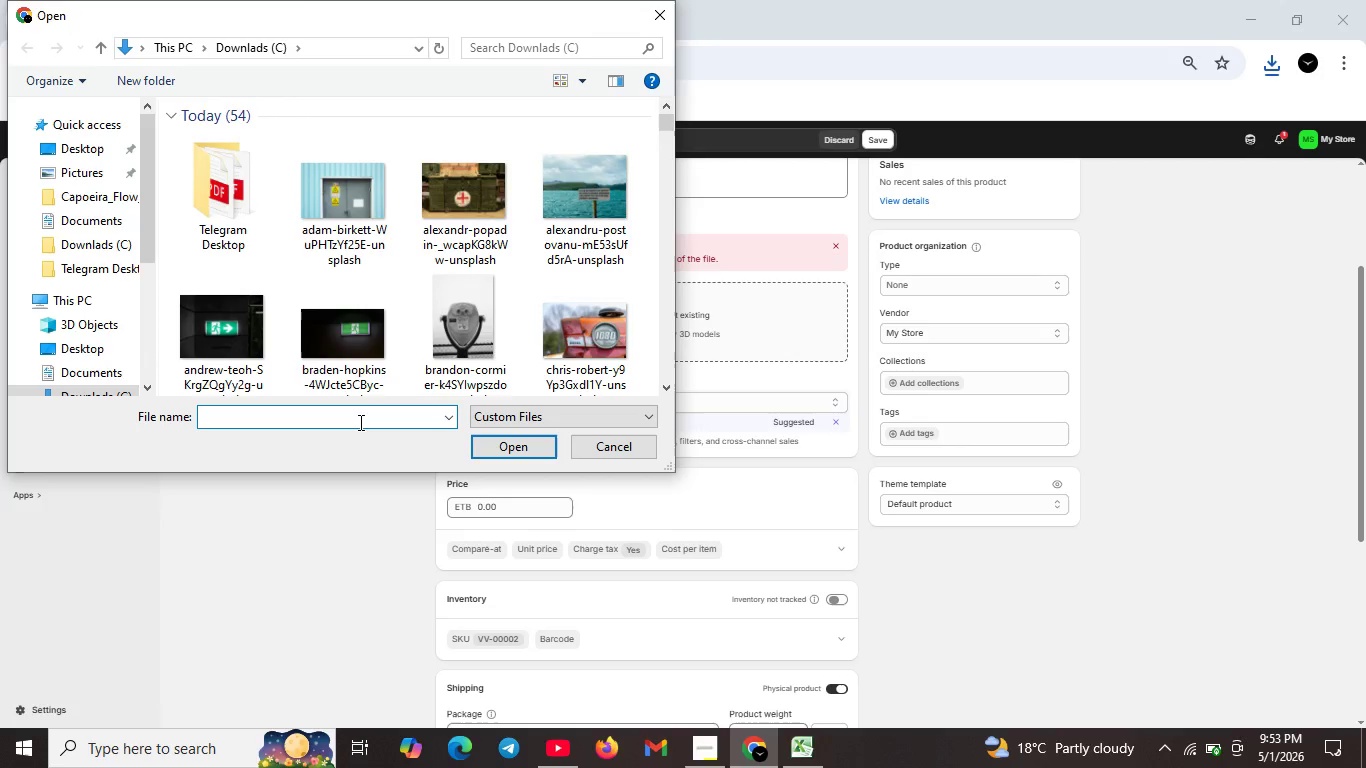 
left_click([359, 422])
 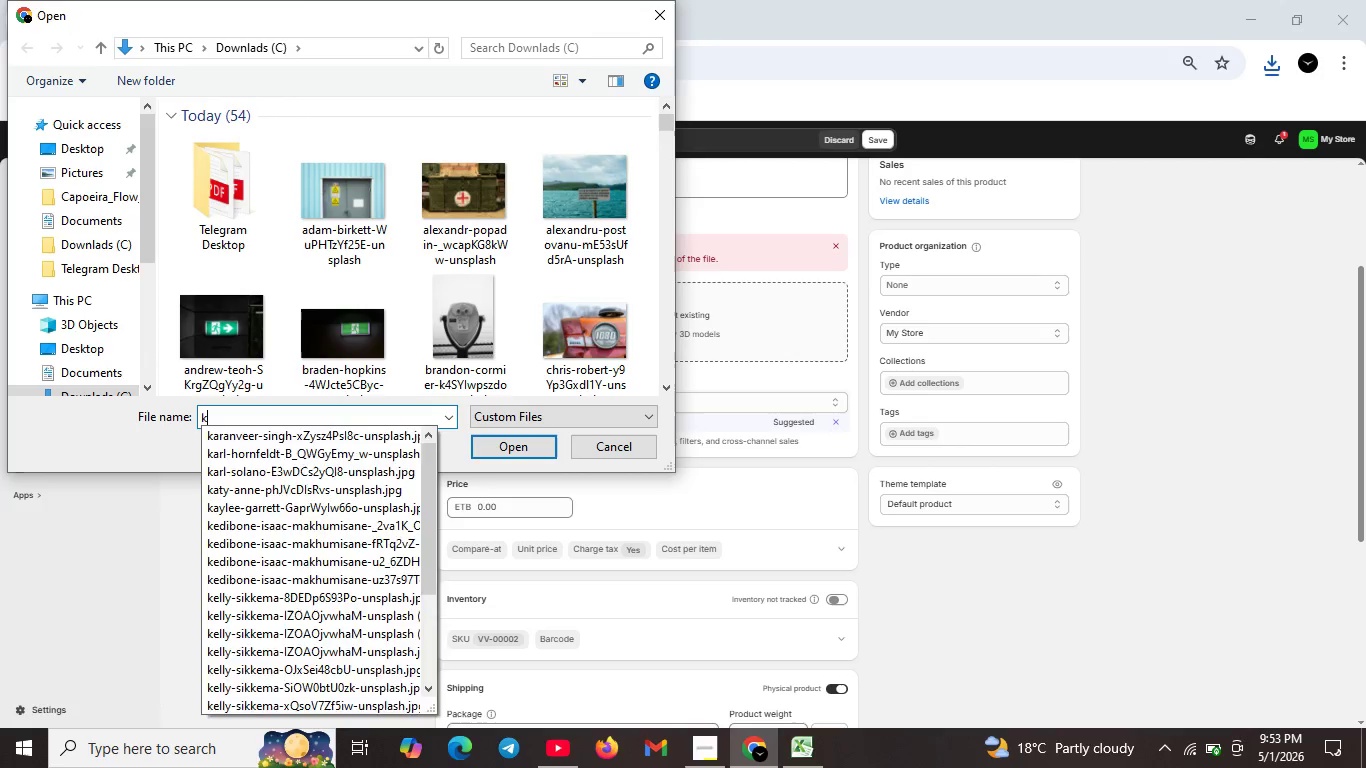 
type(kel)
 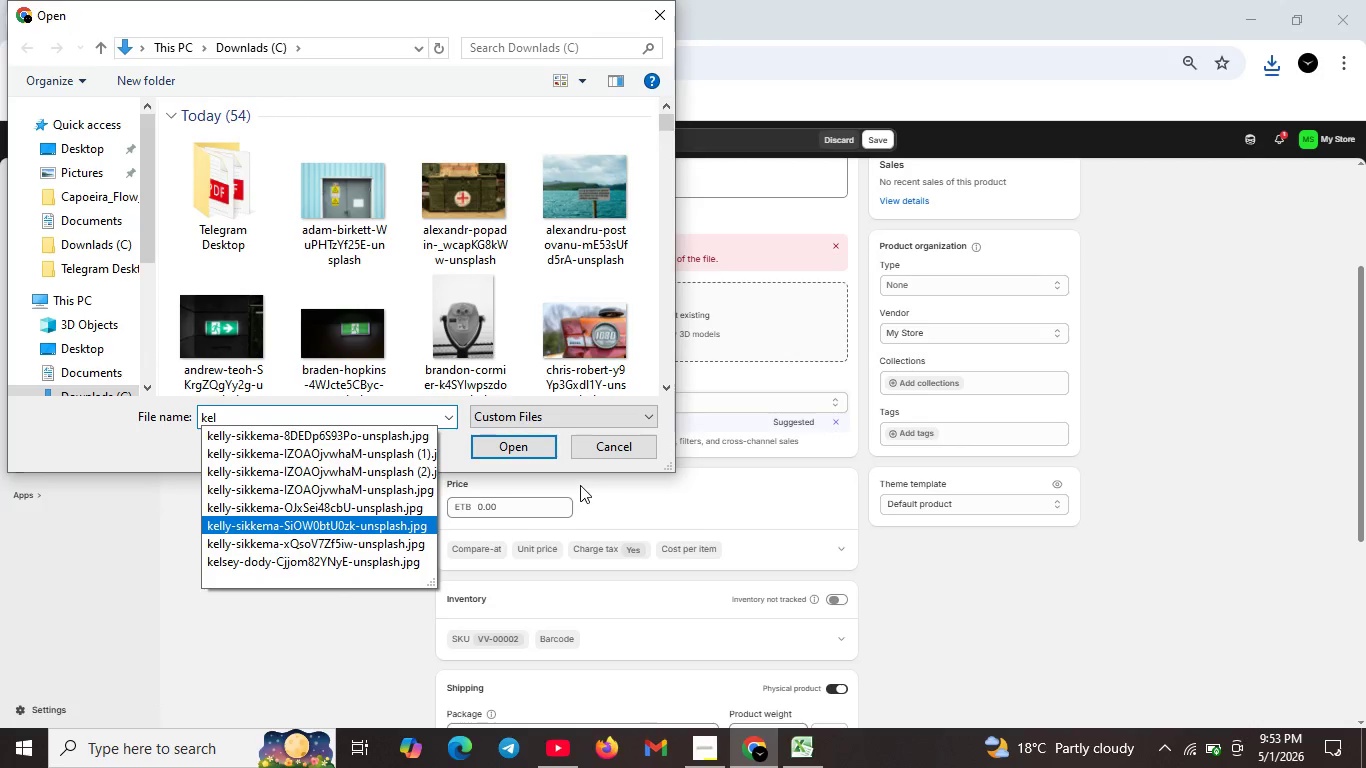 
left_click([590, 451])
 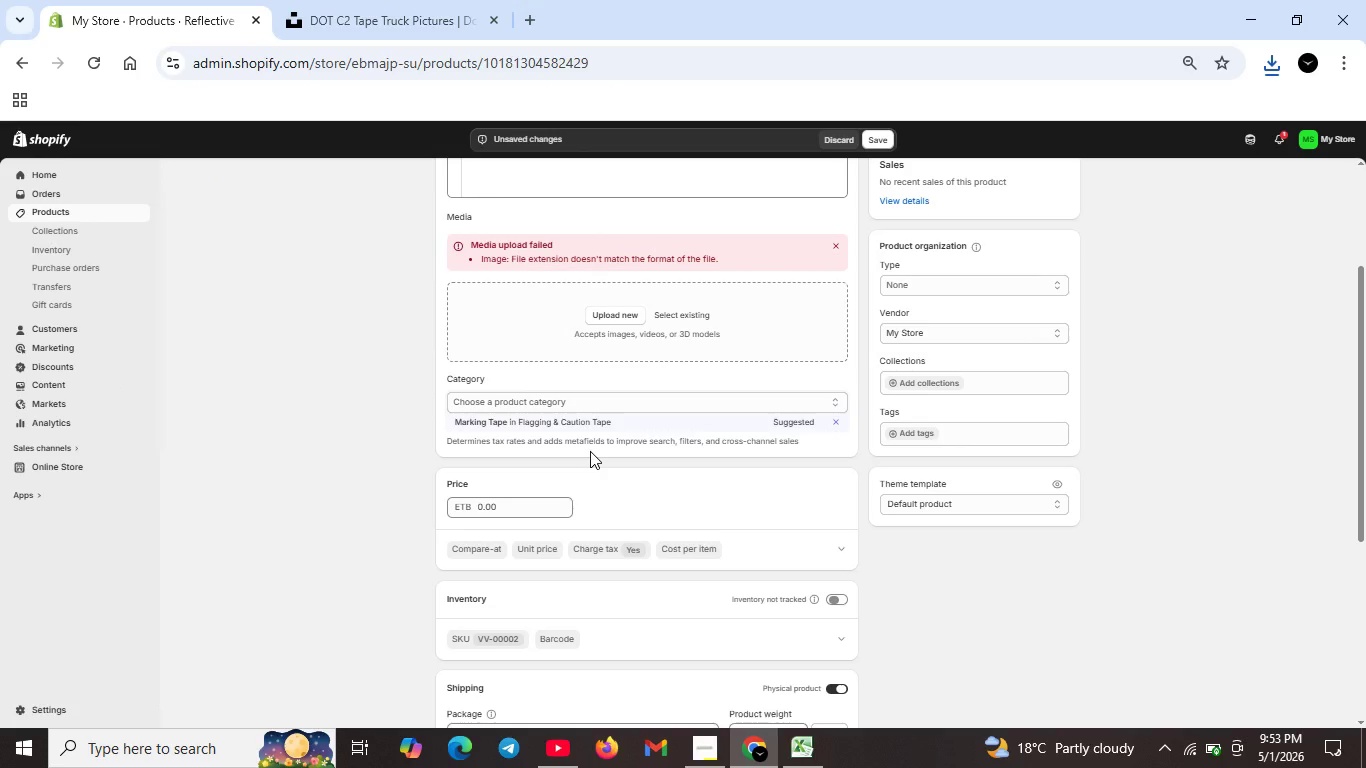 
wait(8.25)
 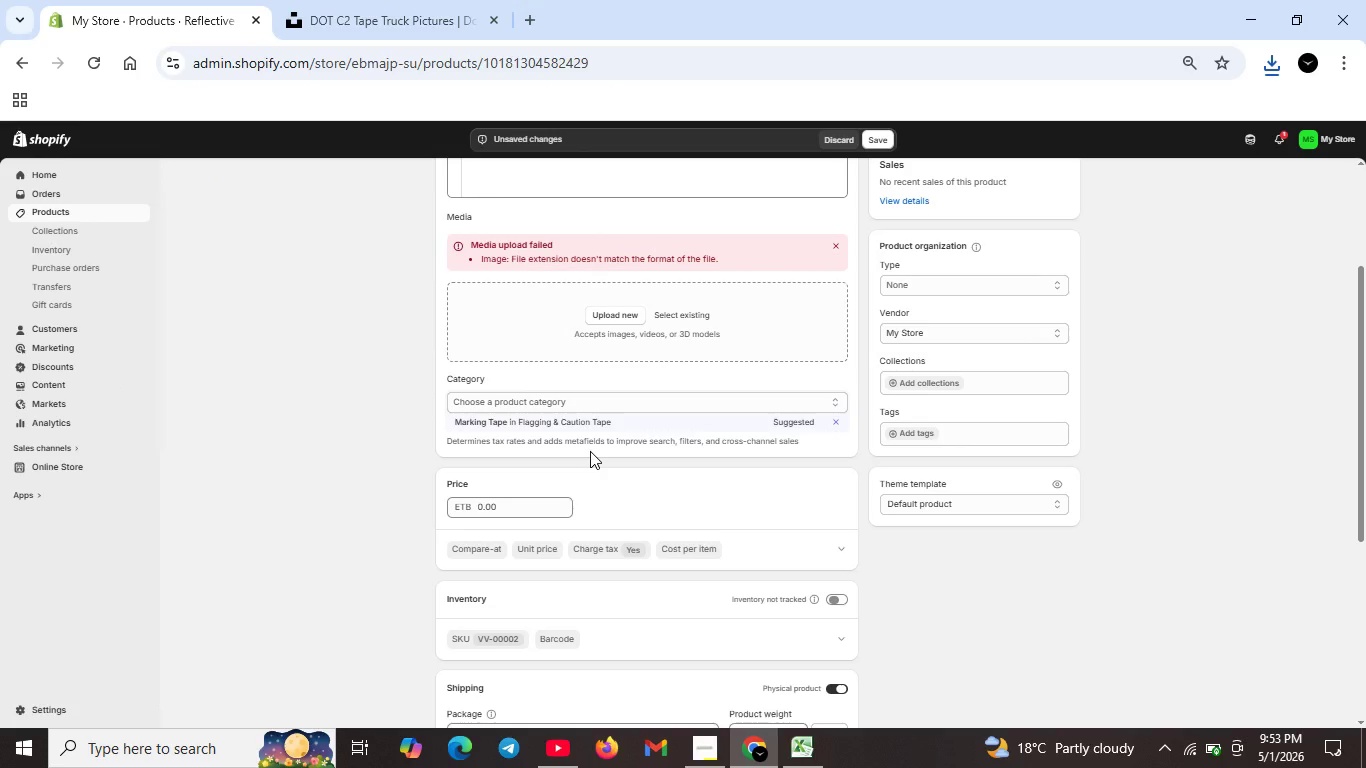 
left_click([1282, 64])
 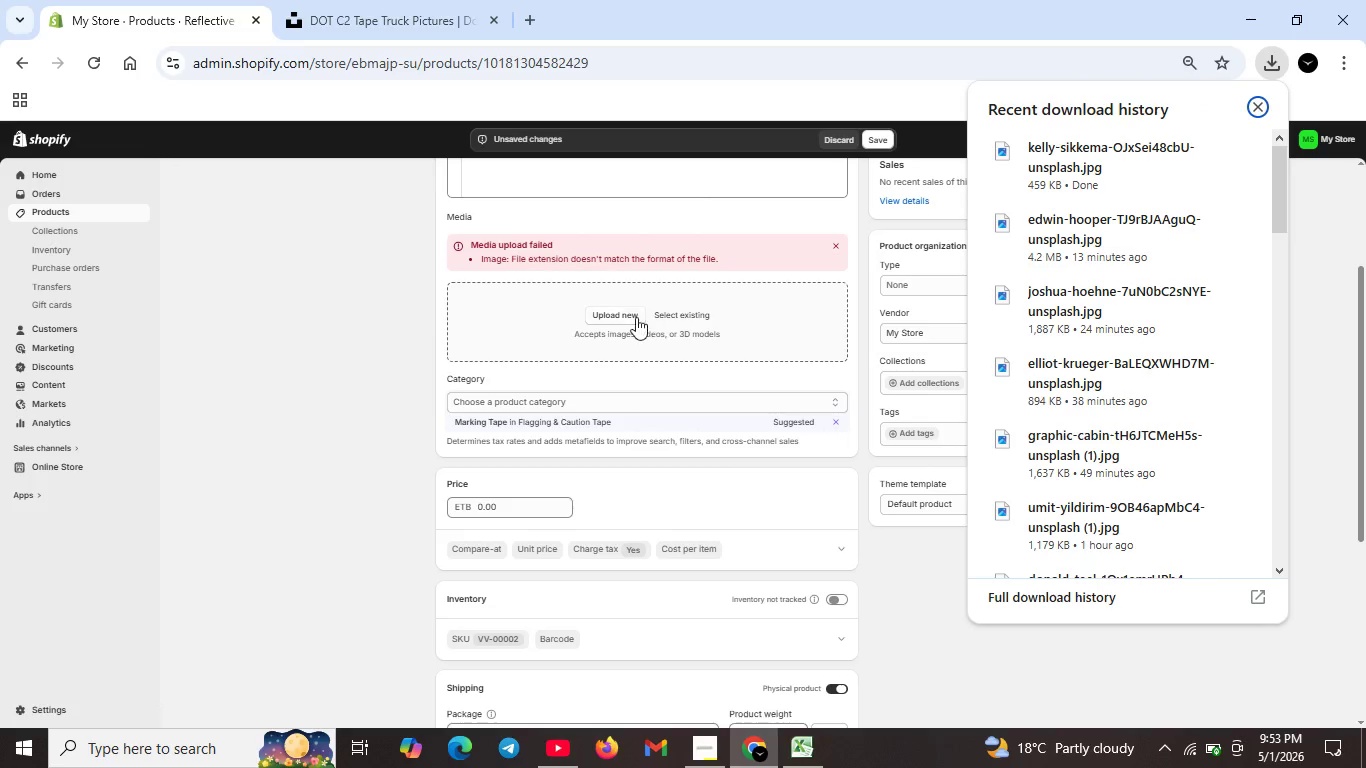 
left_click([620, 313])
 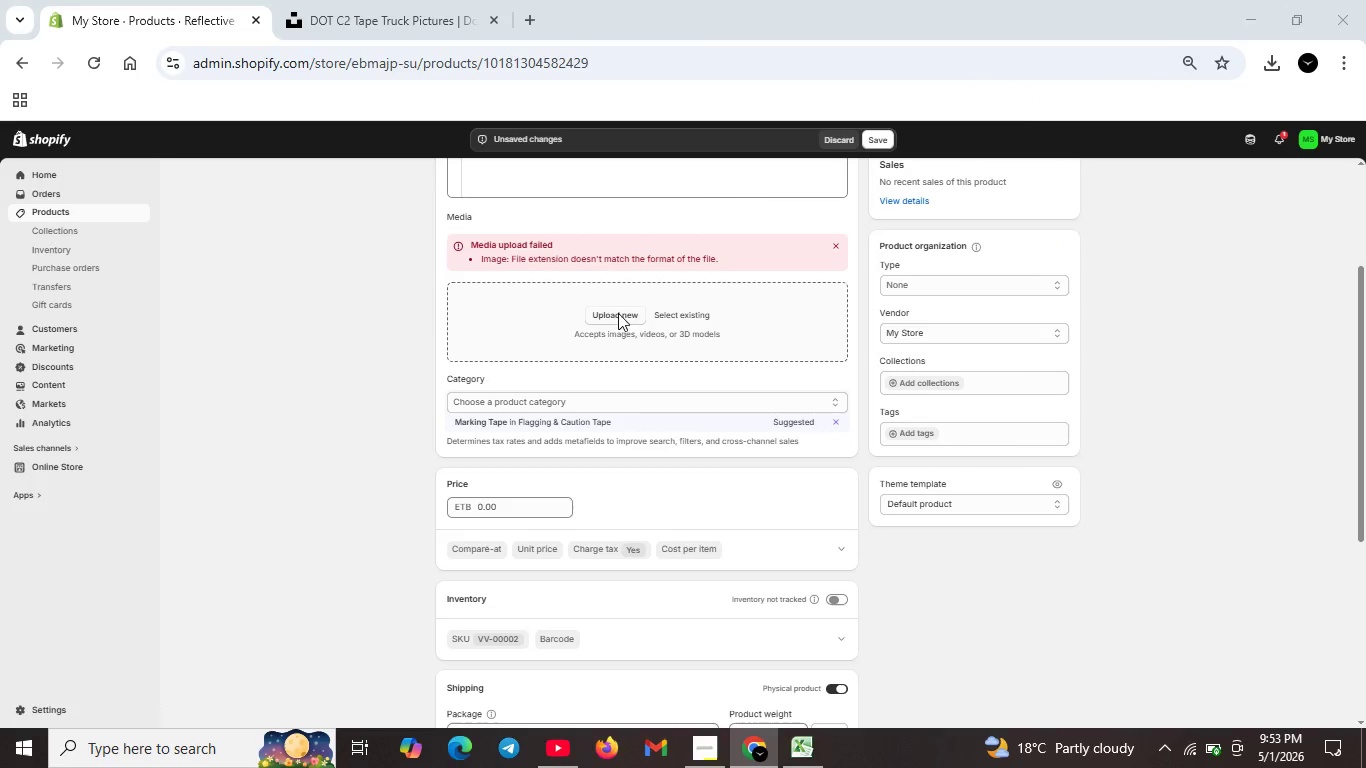 
left_click([618, 313])
 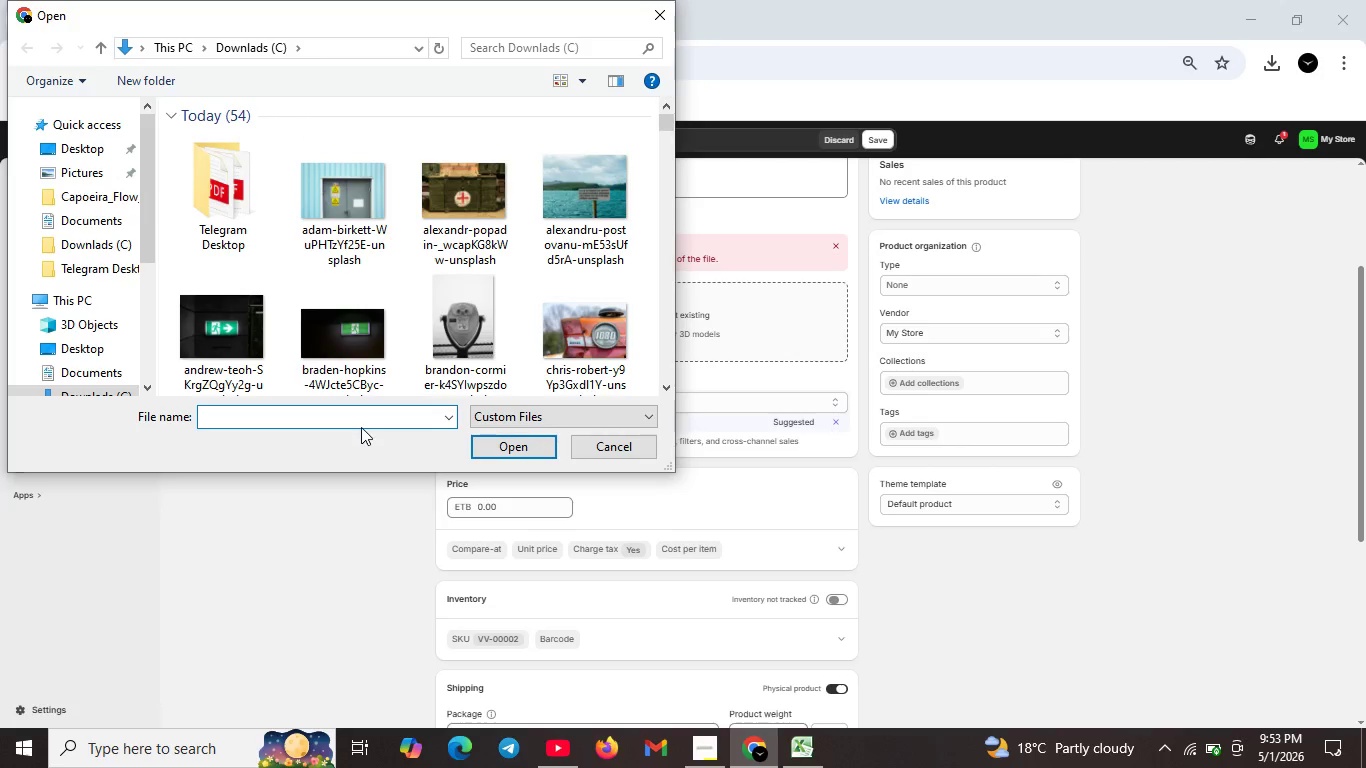 
type(j)
key(Backspace)
type(kel)
 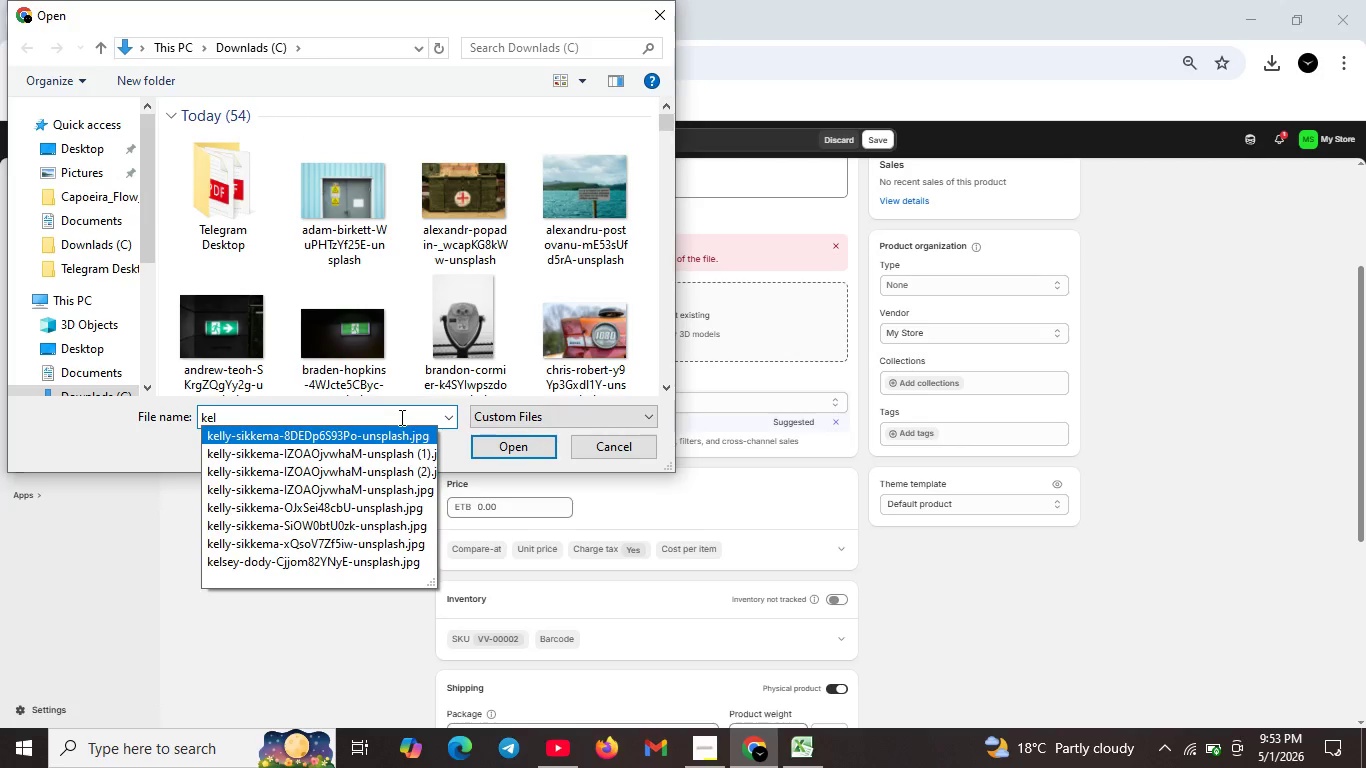 
wait(8.97)
 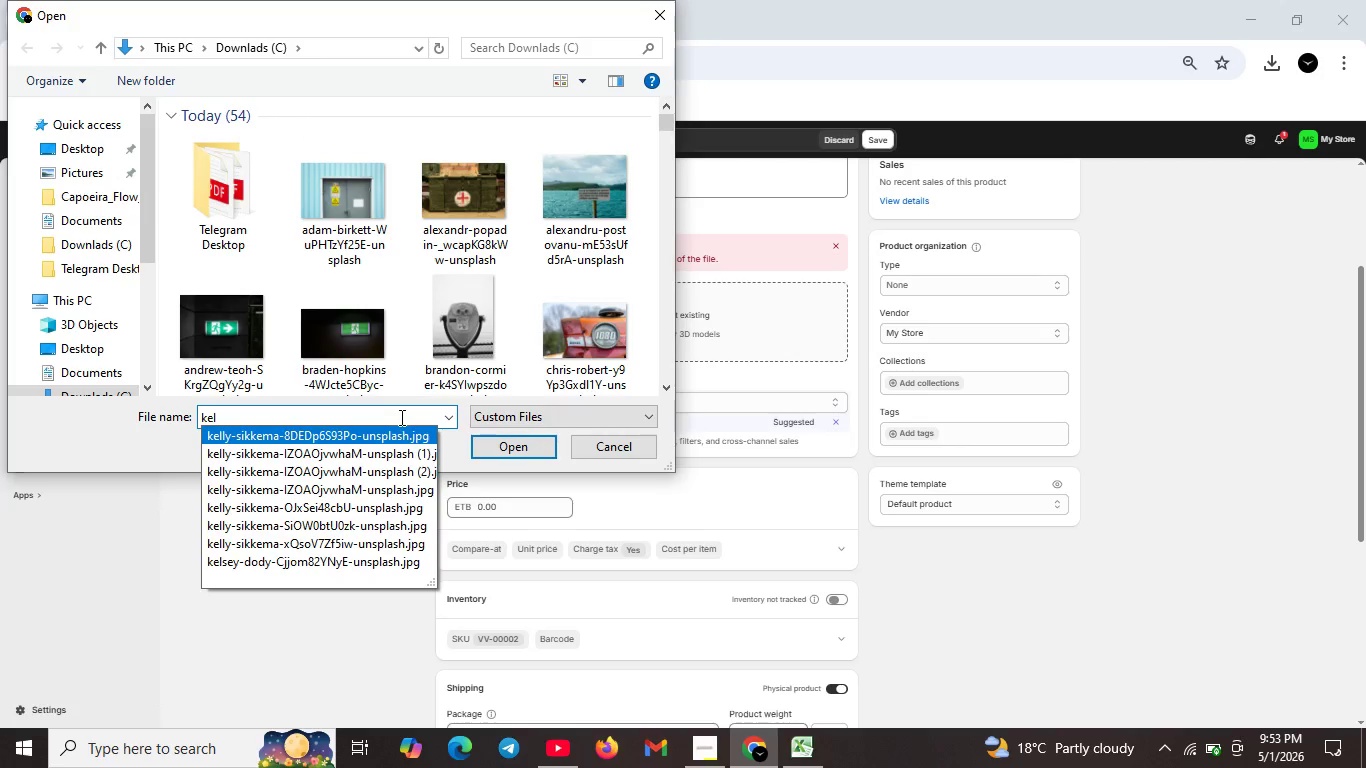 
left_click([280, 445])
 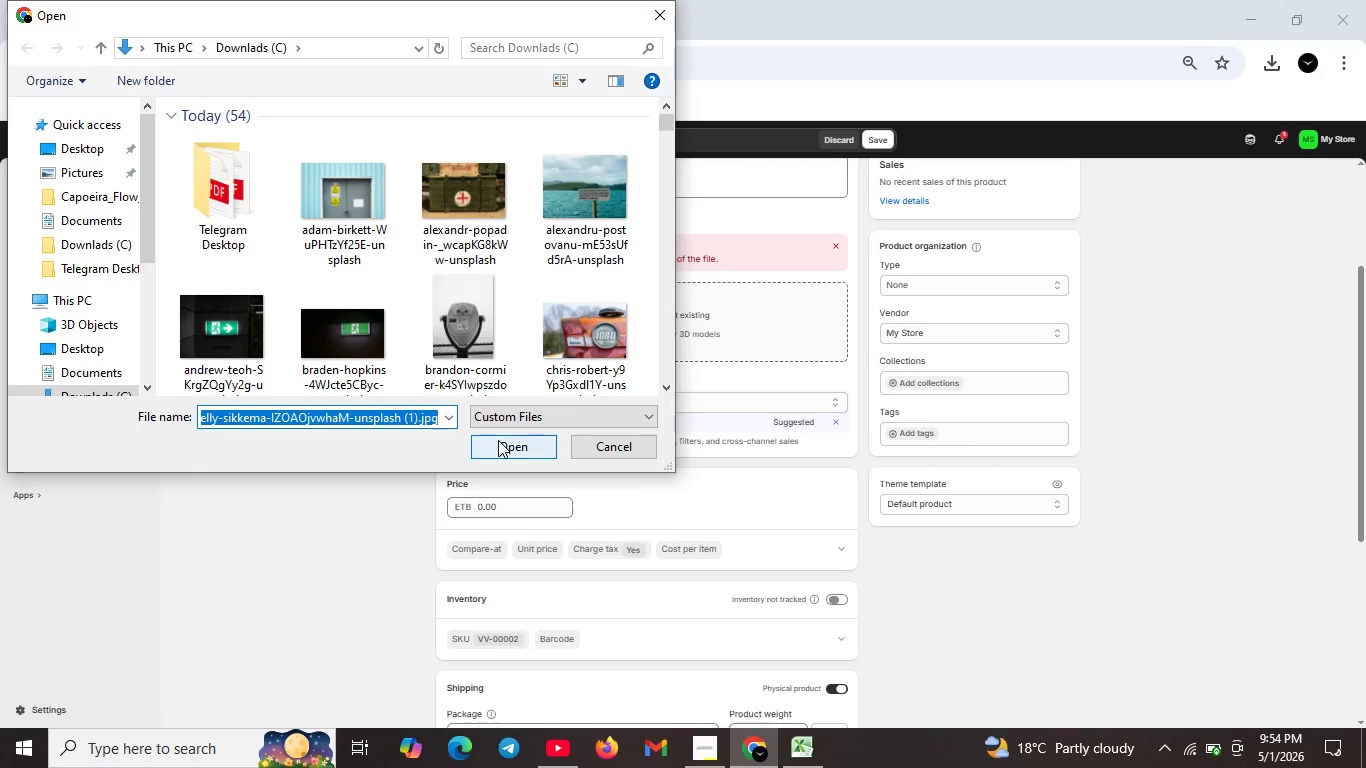 
left_click([498, 440])
 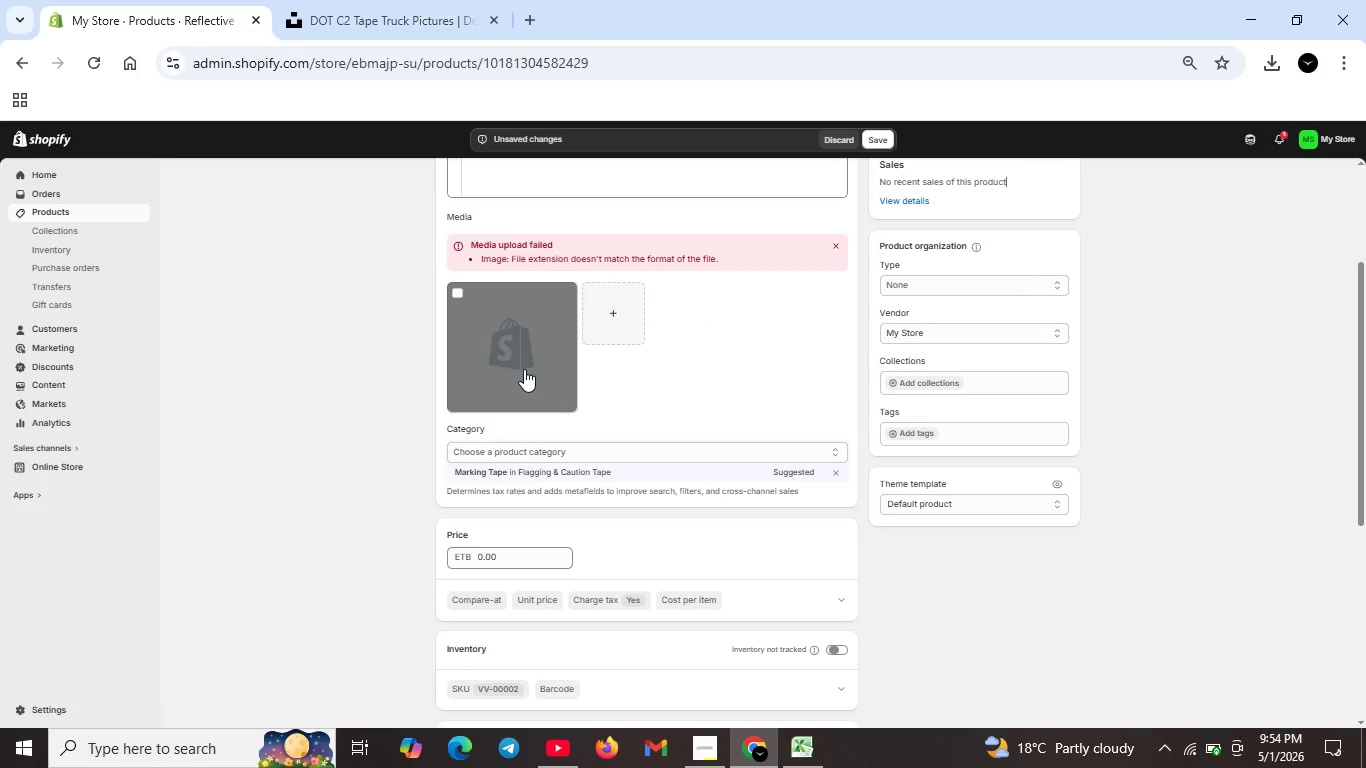 
wait(34.55)
 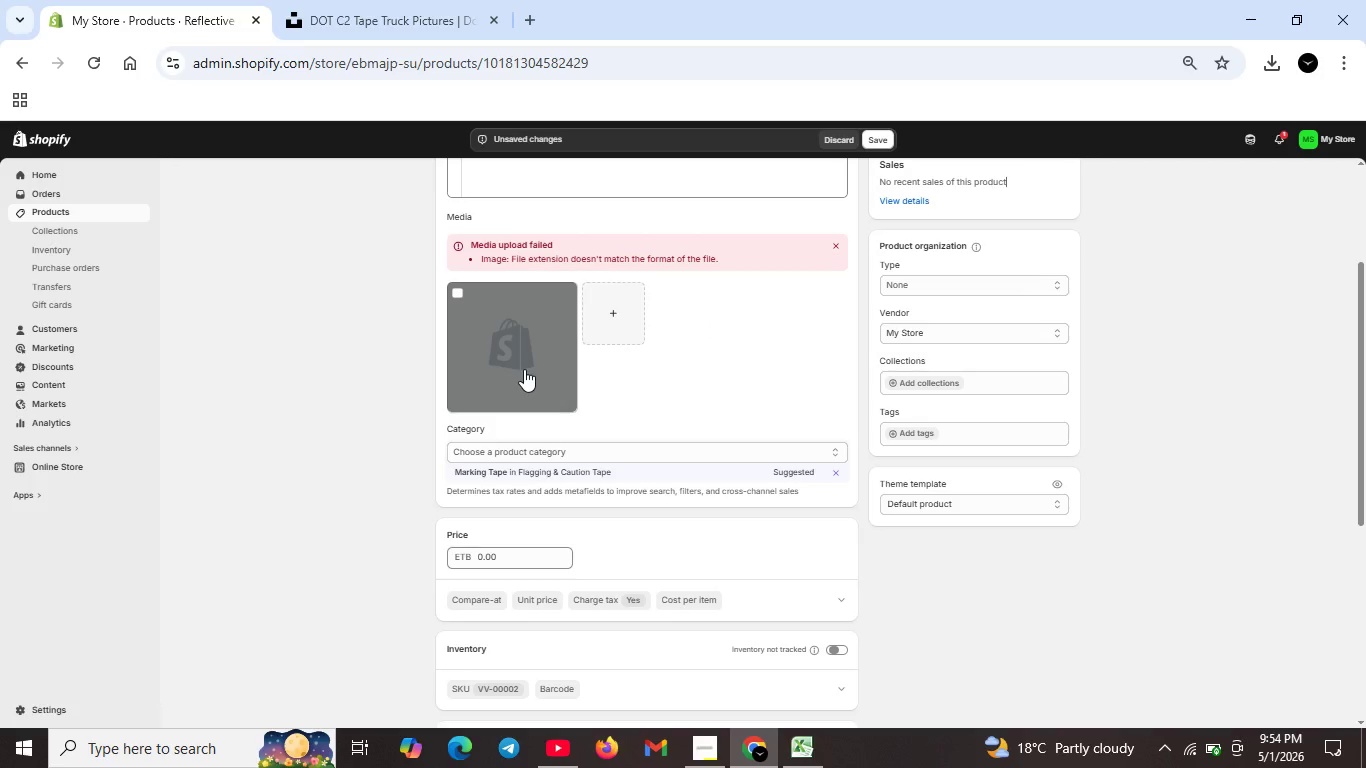 
double_click([475, 358])
 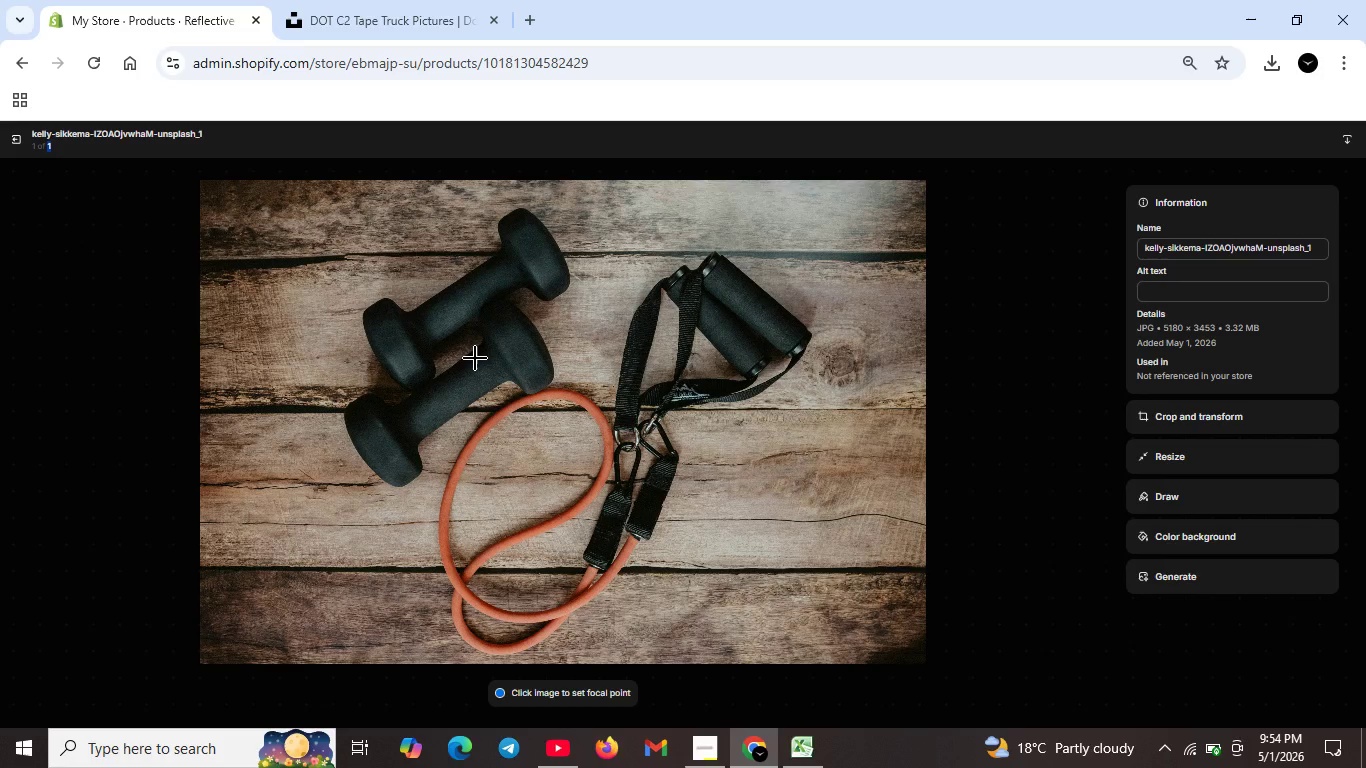 
wait(13.62)
 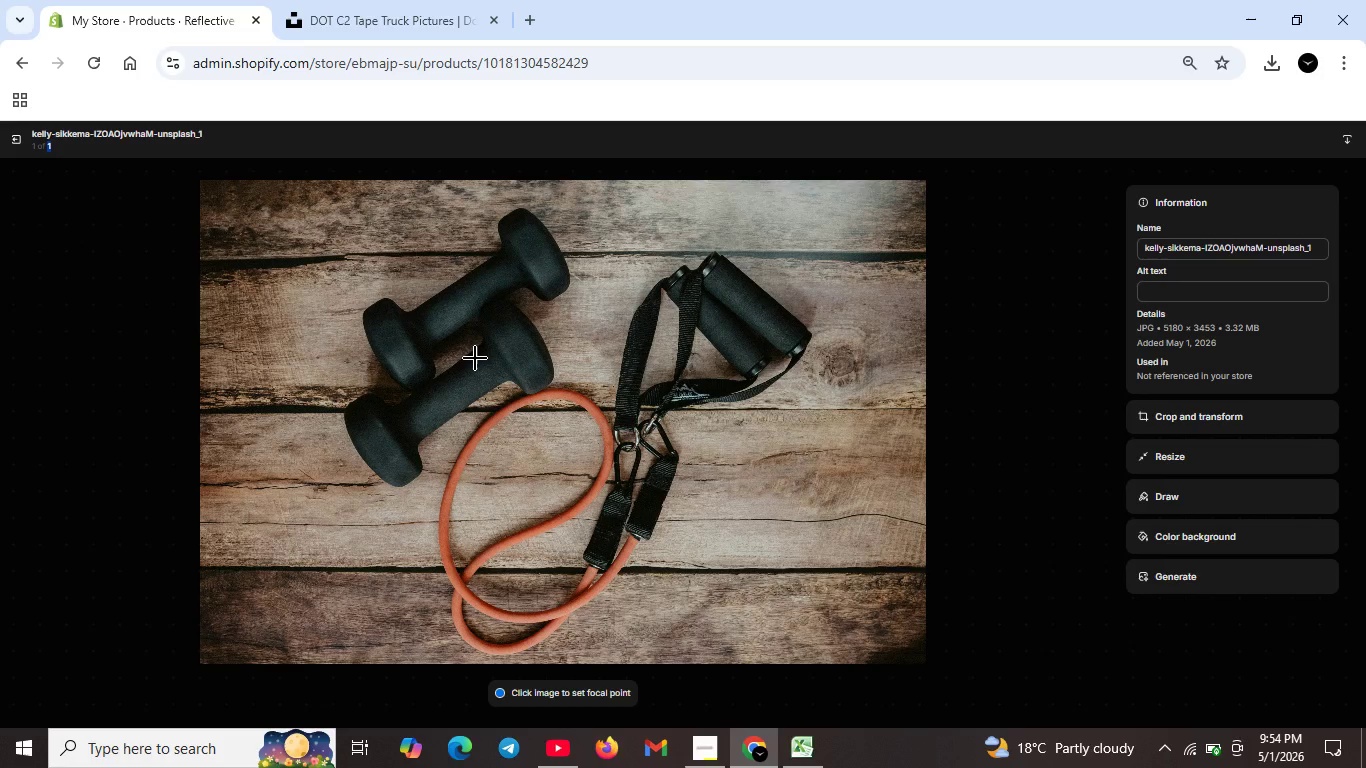 
mouse_move([44, 141])
 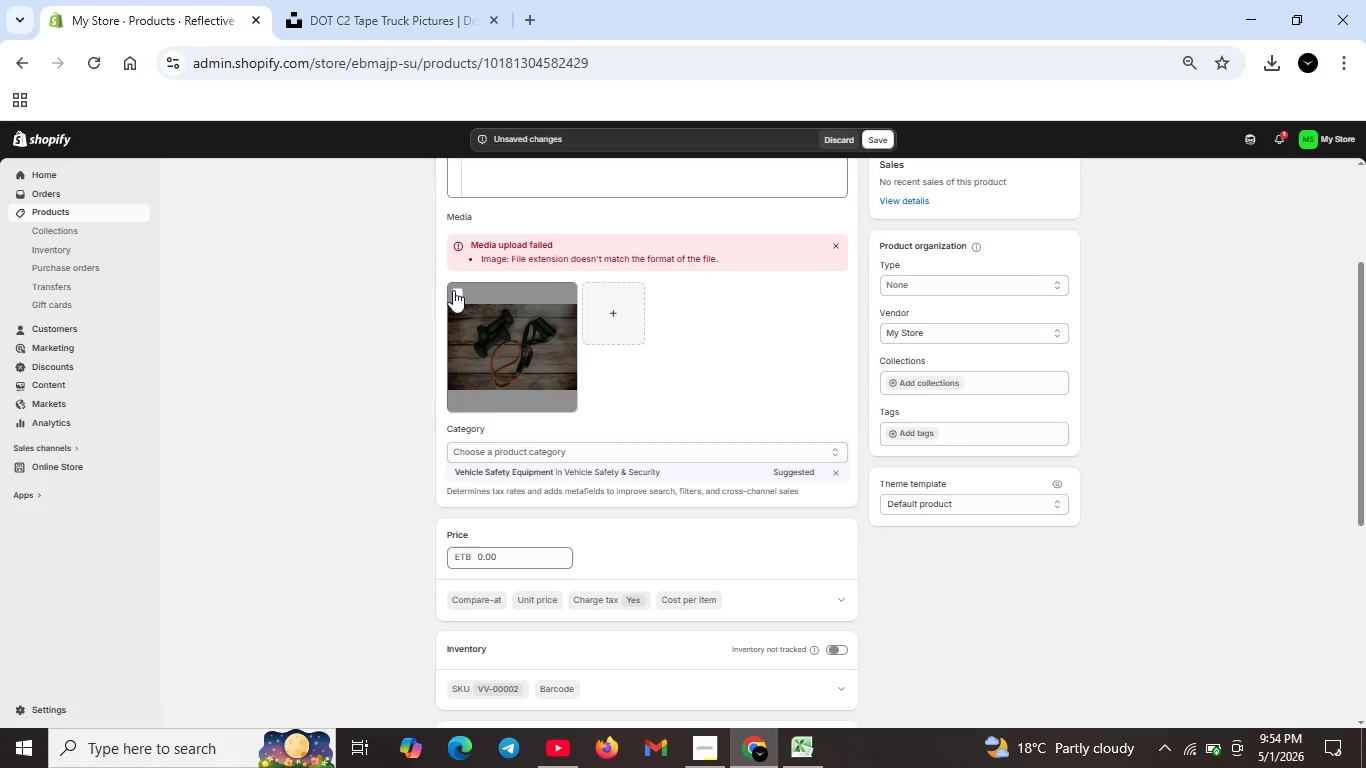 
left_click([453, 290])
 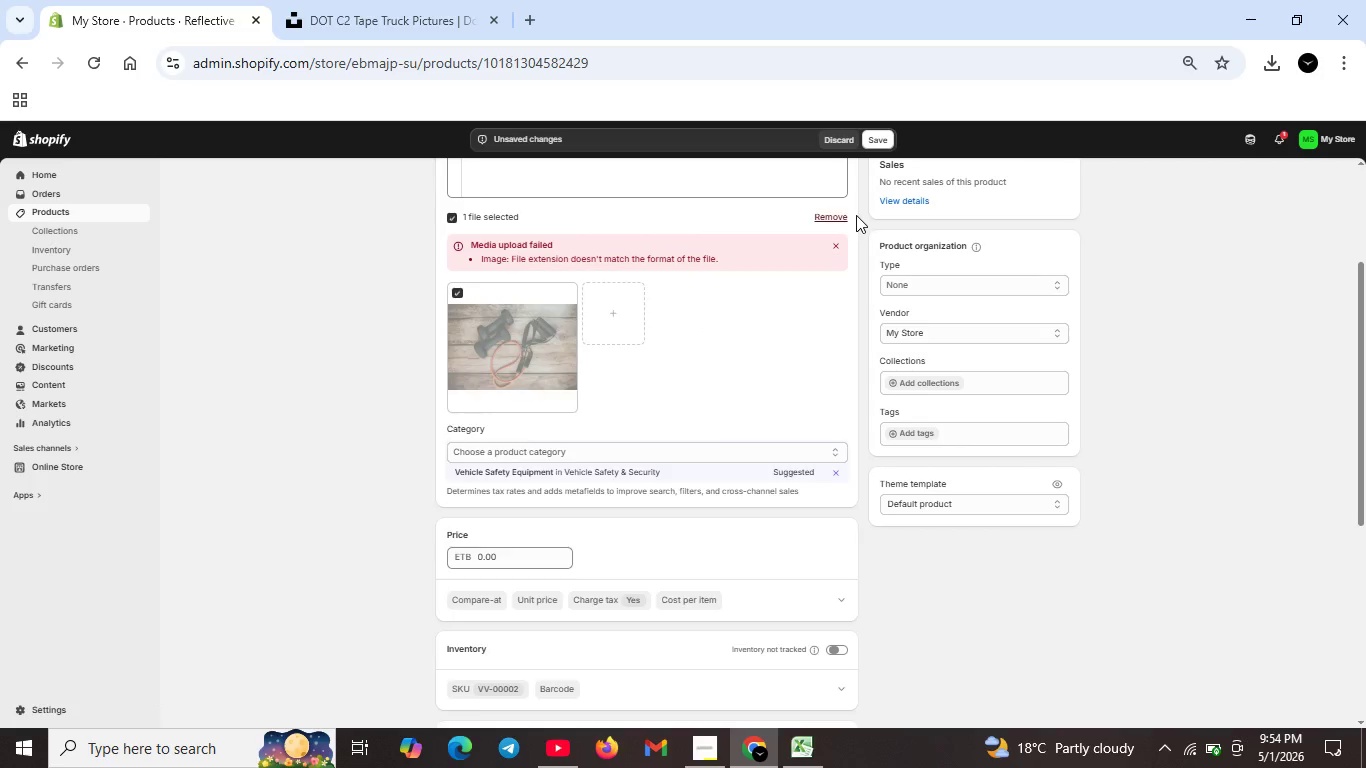 
wait(5.41)
 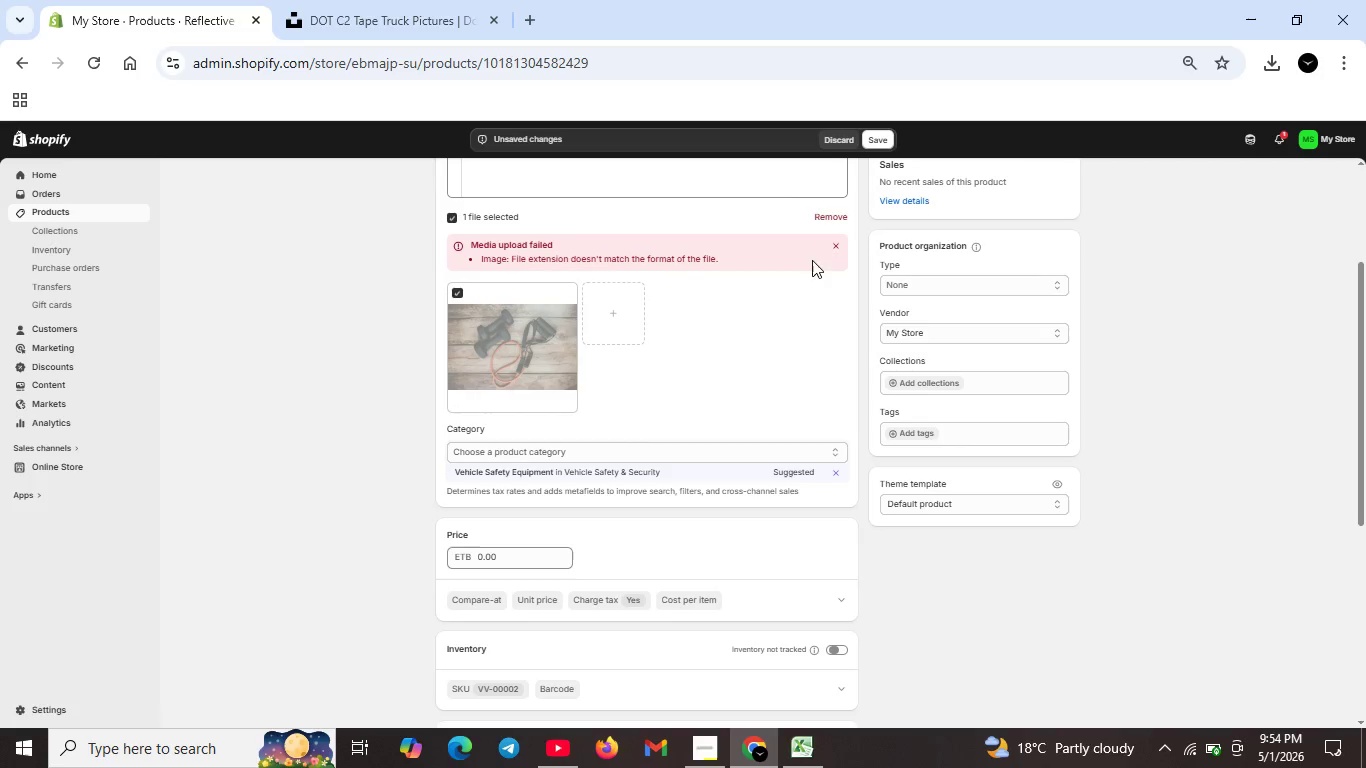 
left_click([1265, 64])
 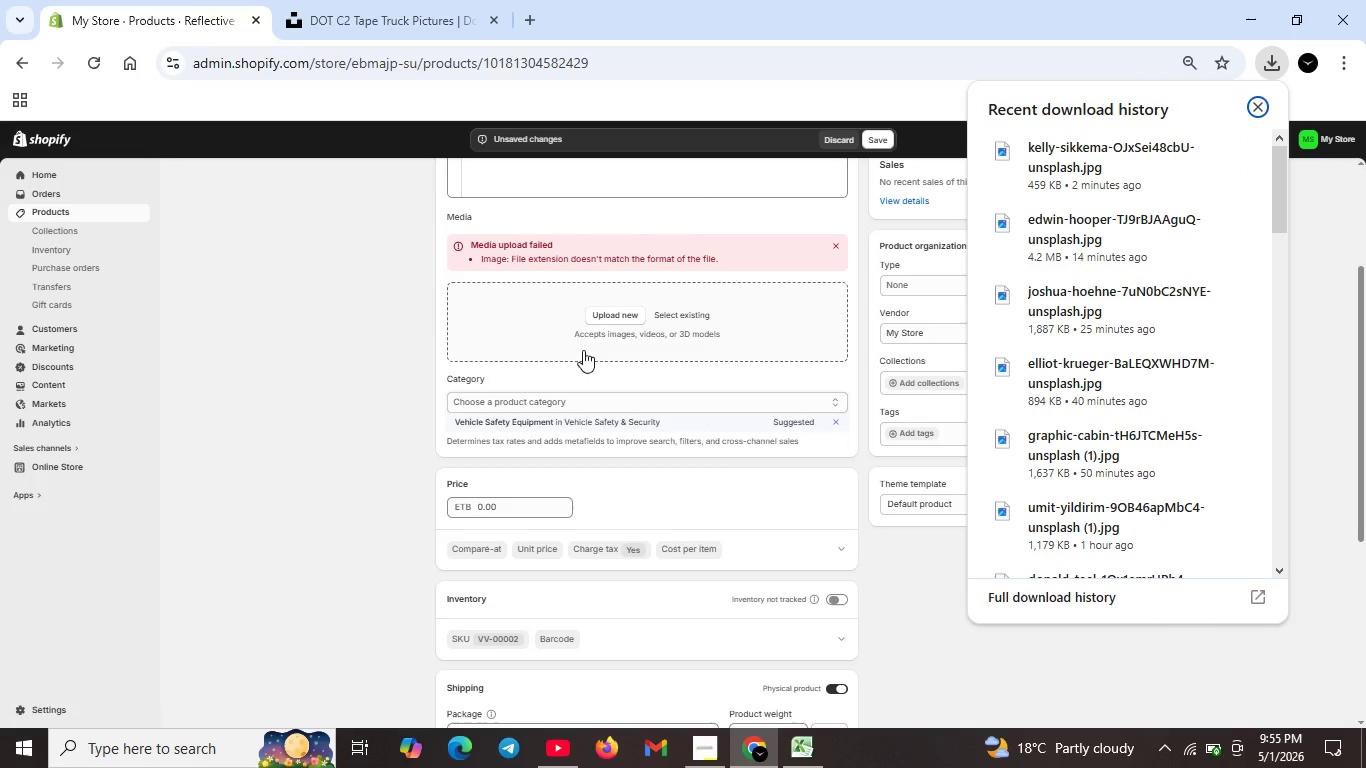 
left_click([602, 315])
 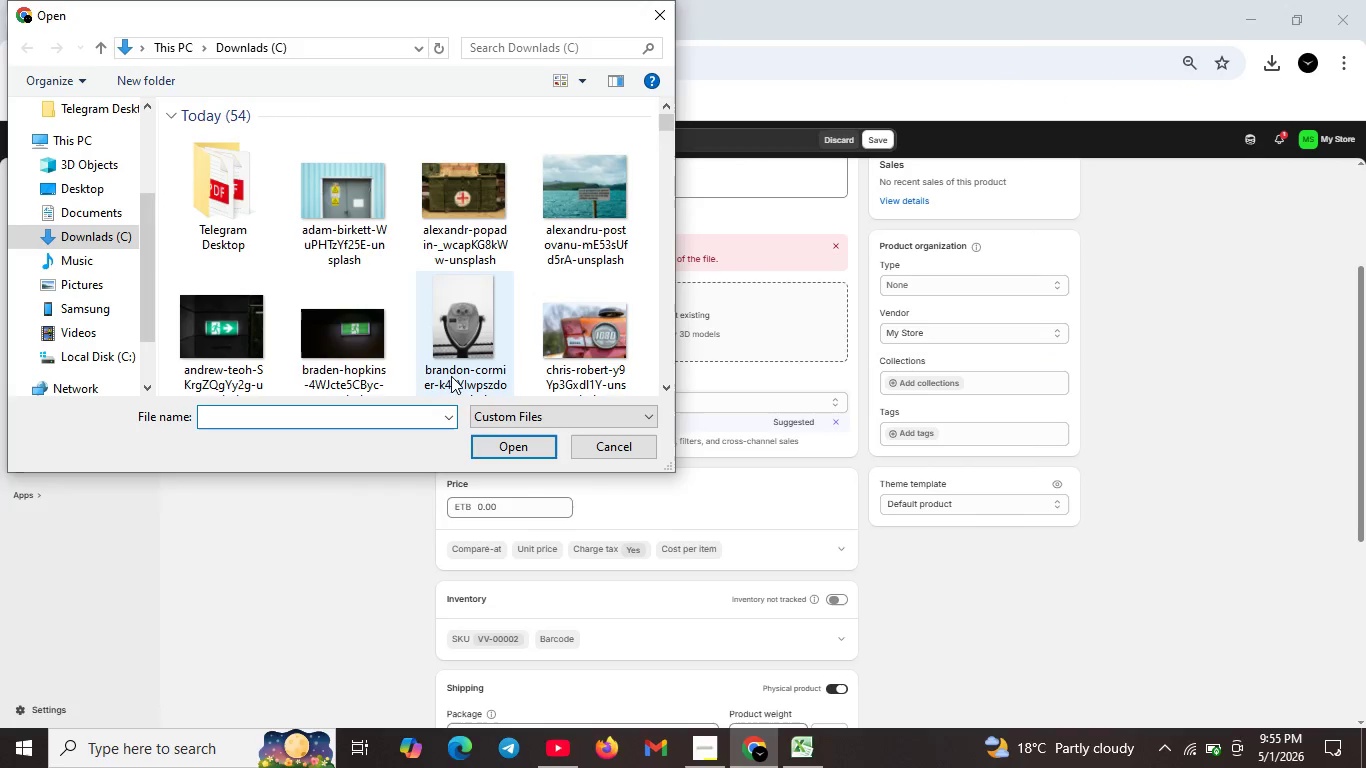 
type(kel)
 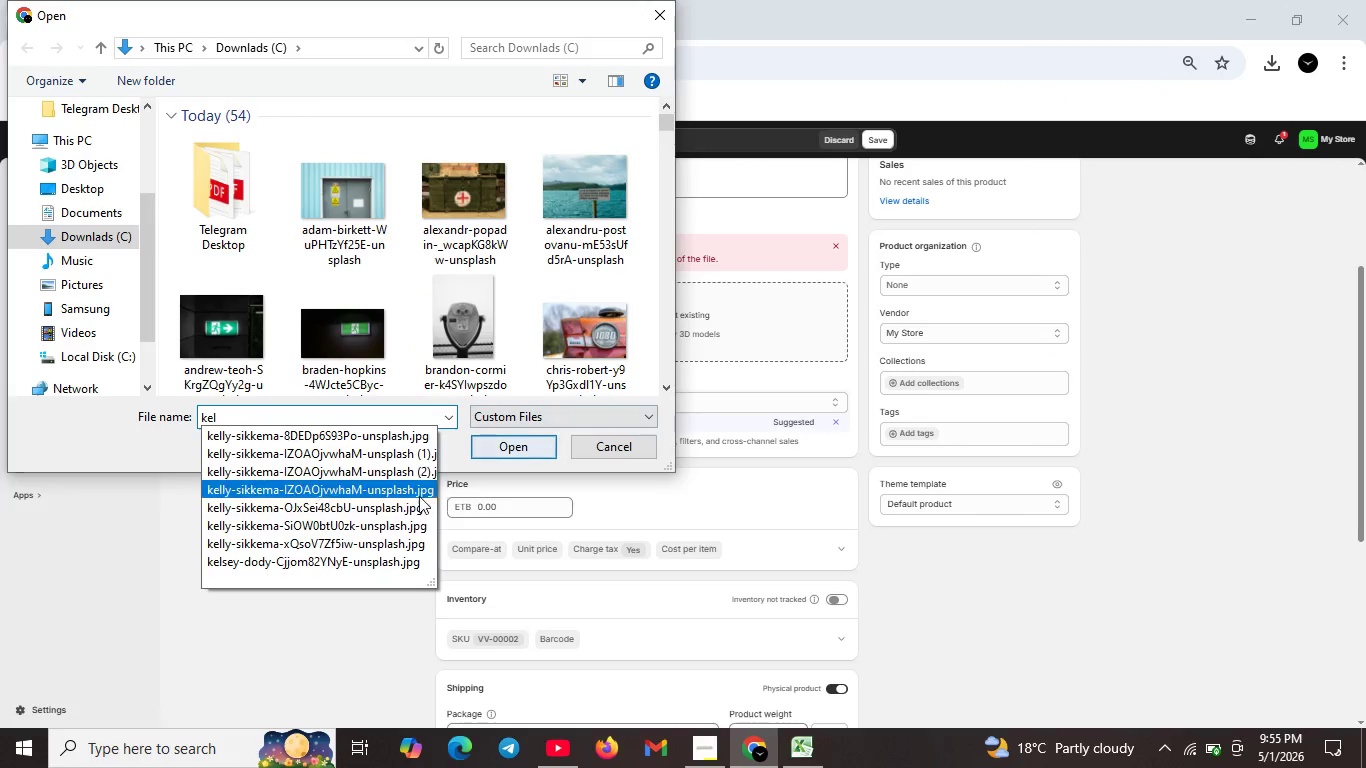 
left_click([370, 520])
 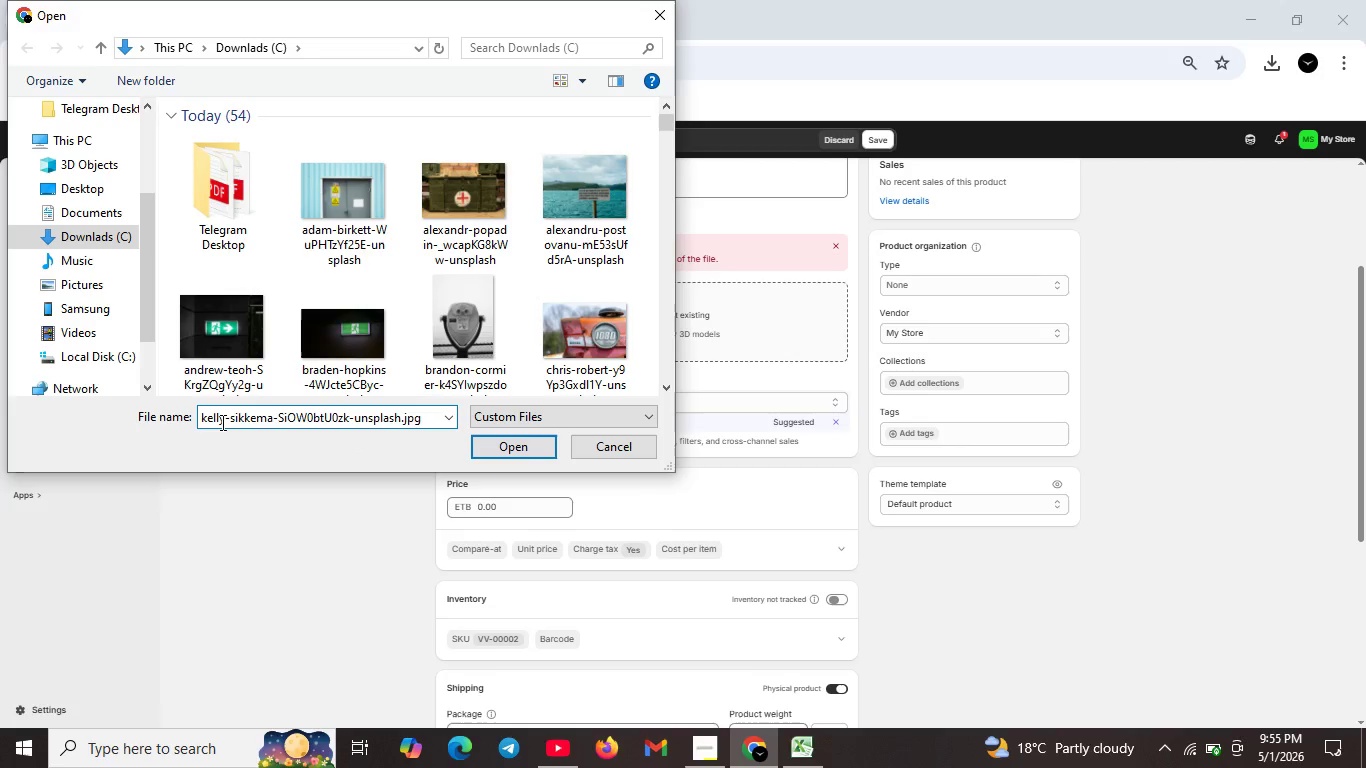 
hold_key(key=ControlLeft, duration=0.34)
 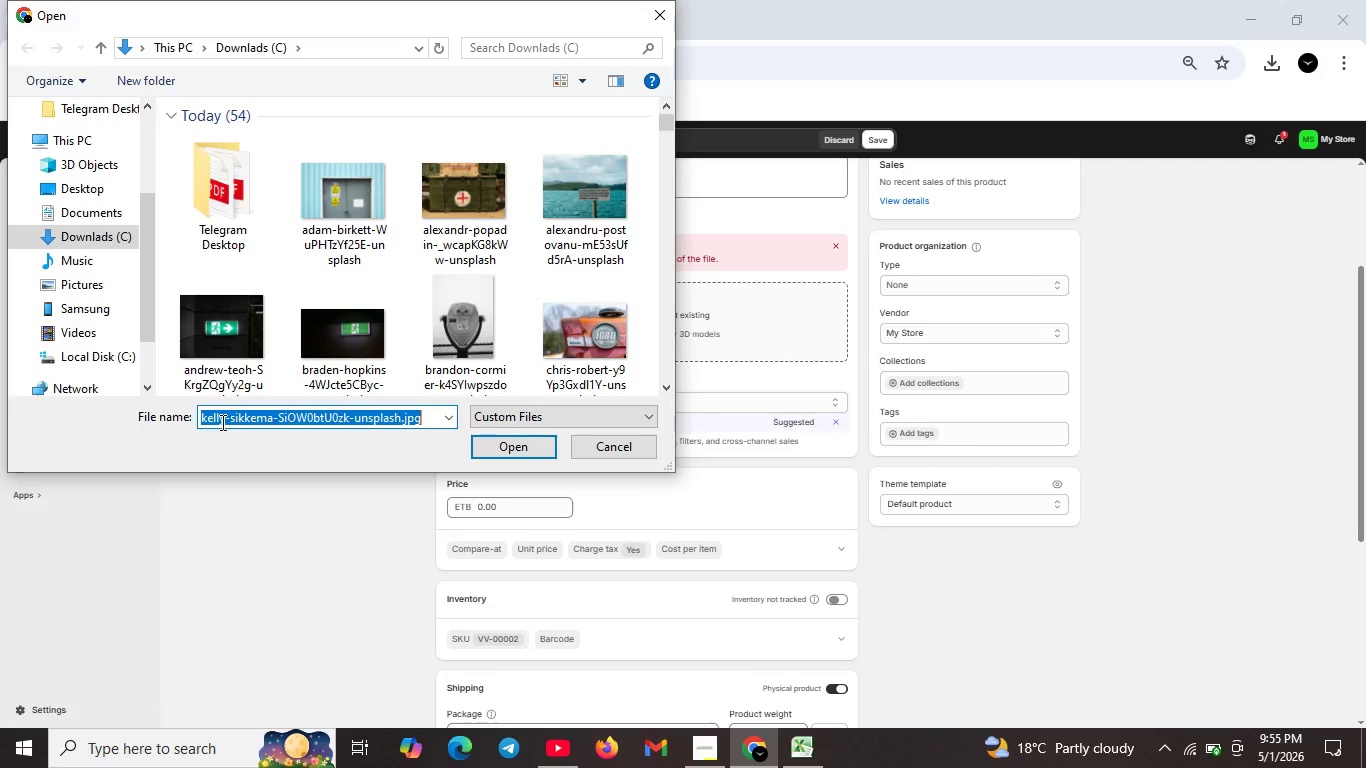 
key(Control+A)
 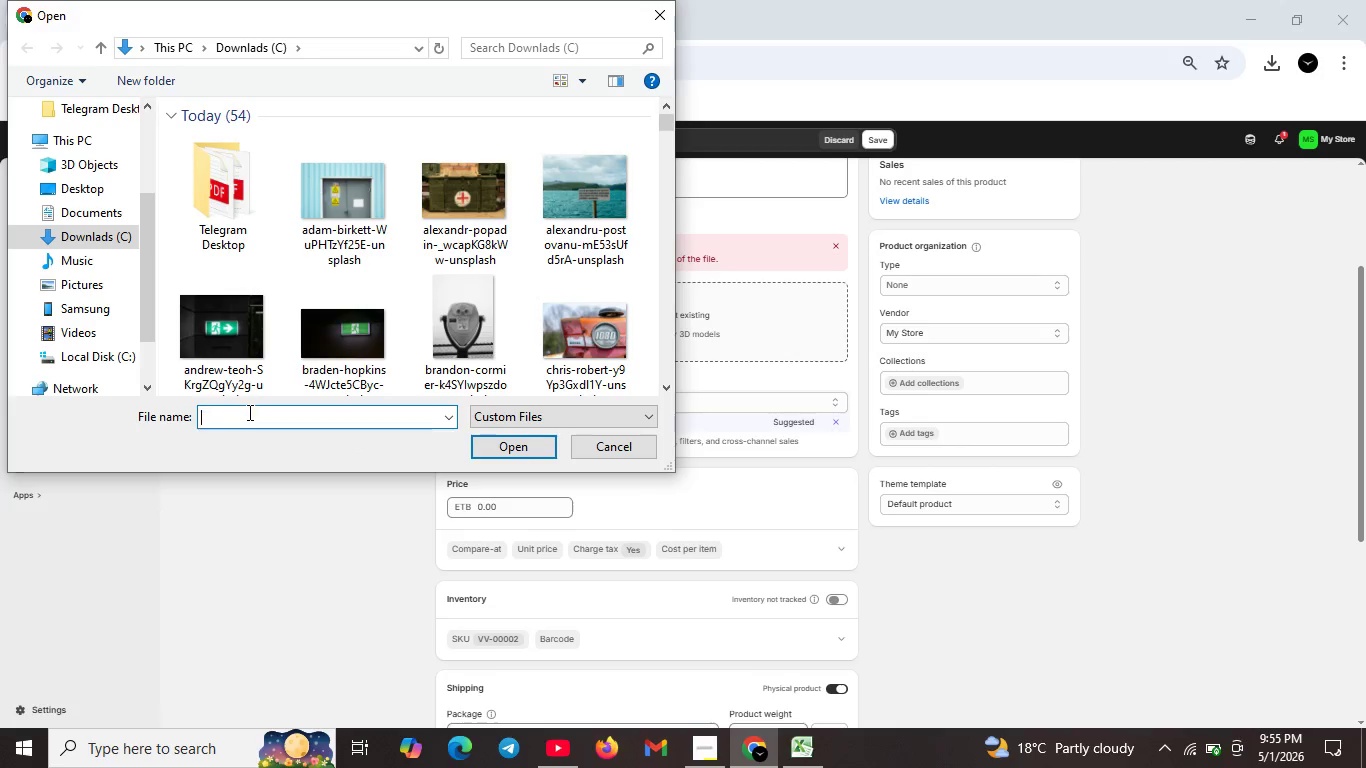 
key(Backspace)
type(ke)
 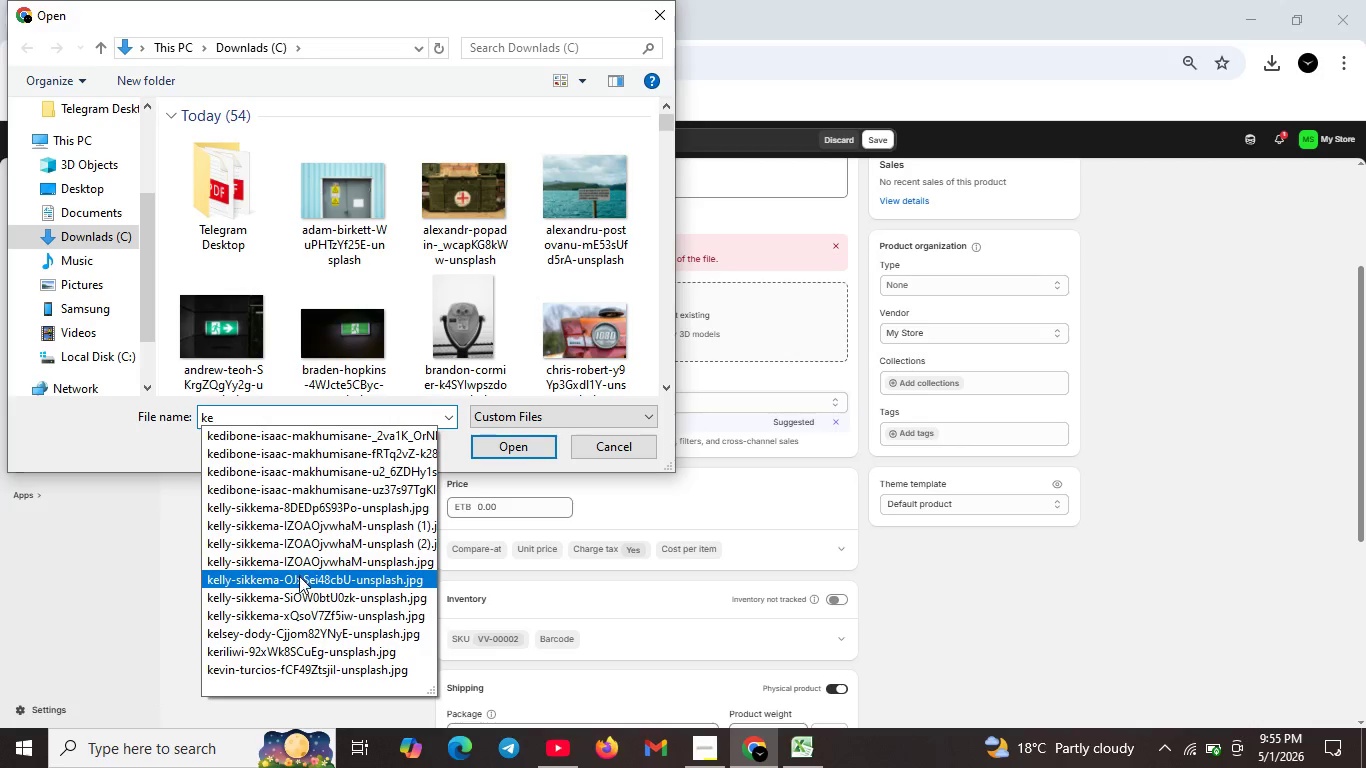 
left_click([300, 576])
 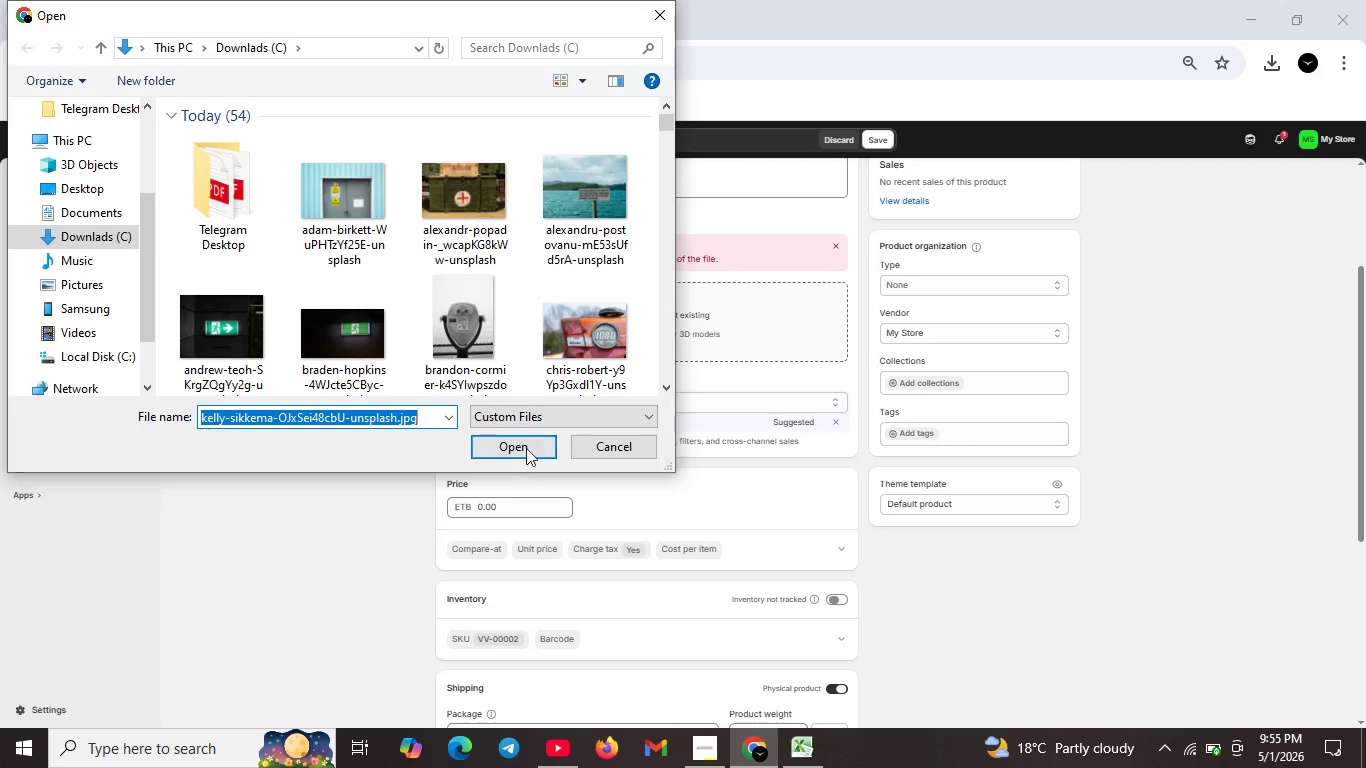 
left_click([525, 447])
 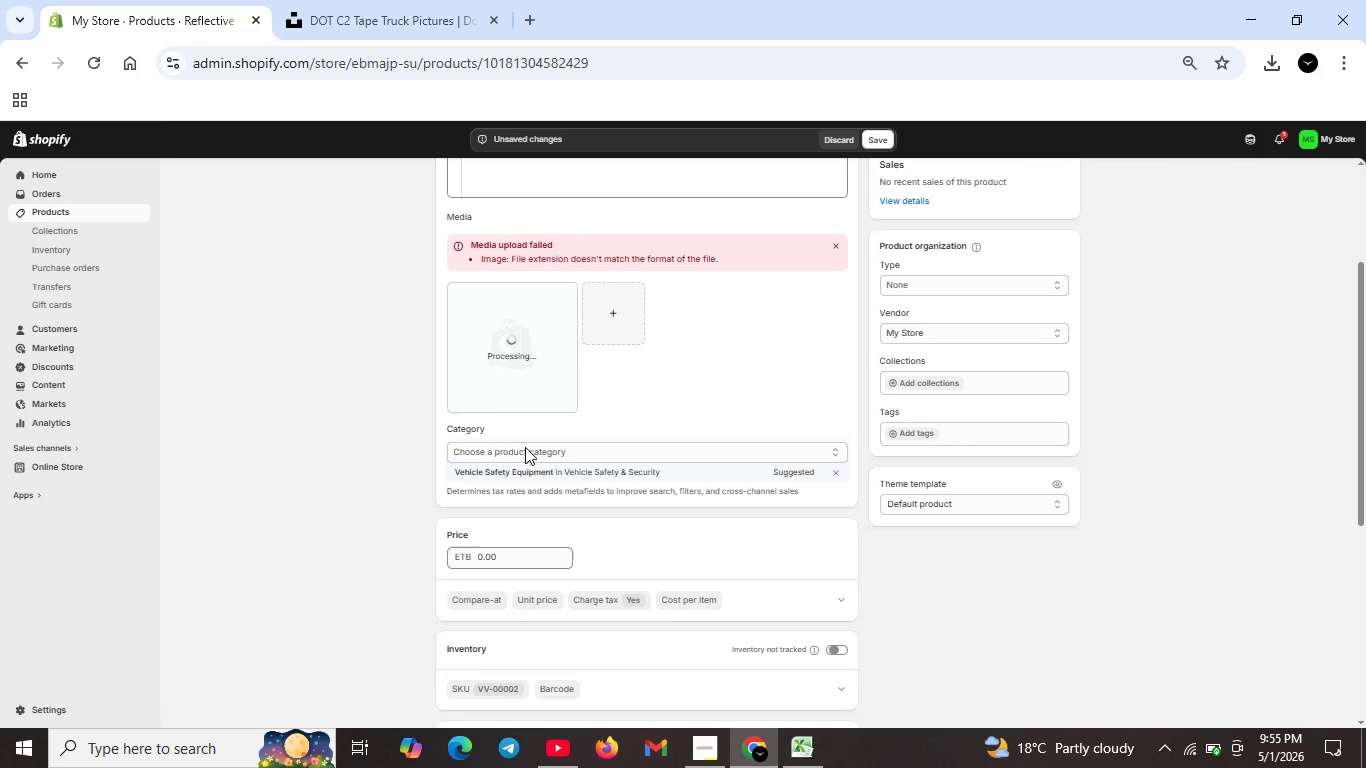 
wait(13.74)
 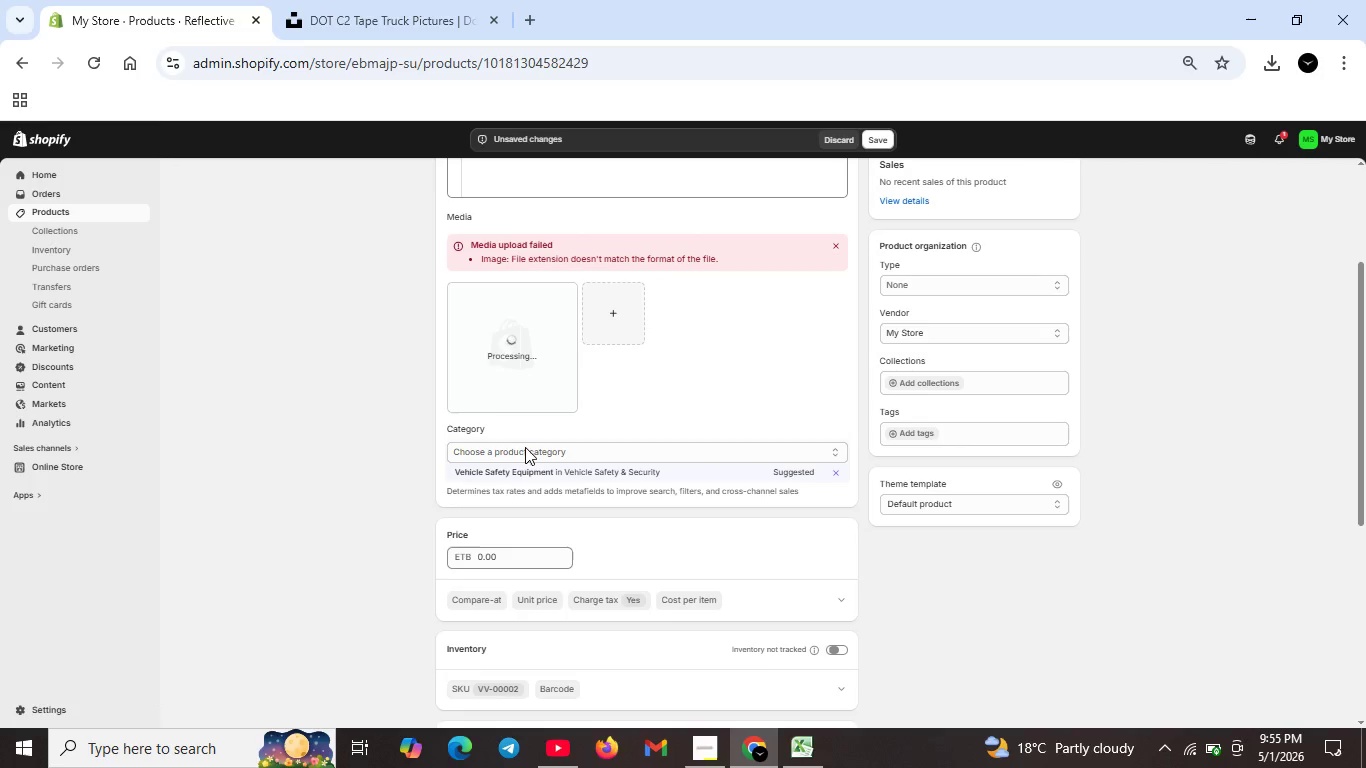 
left_click([710, 758])
 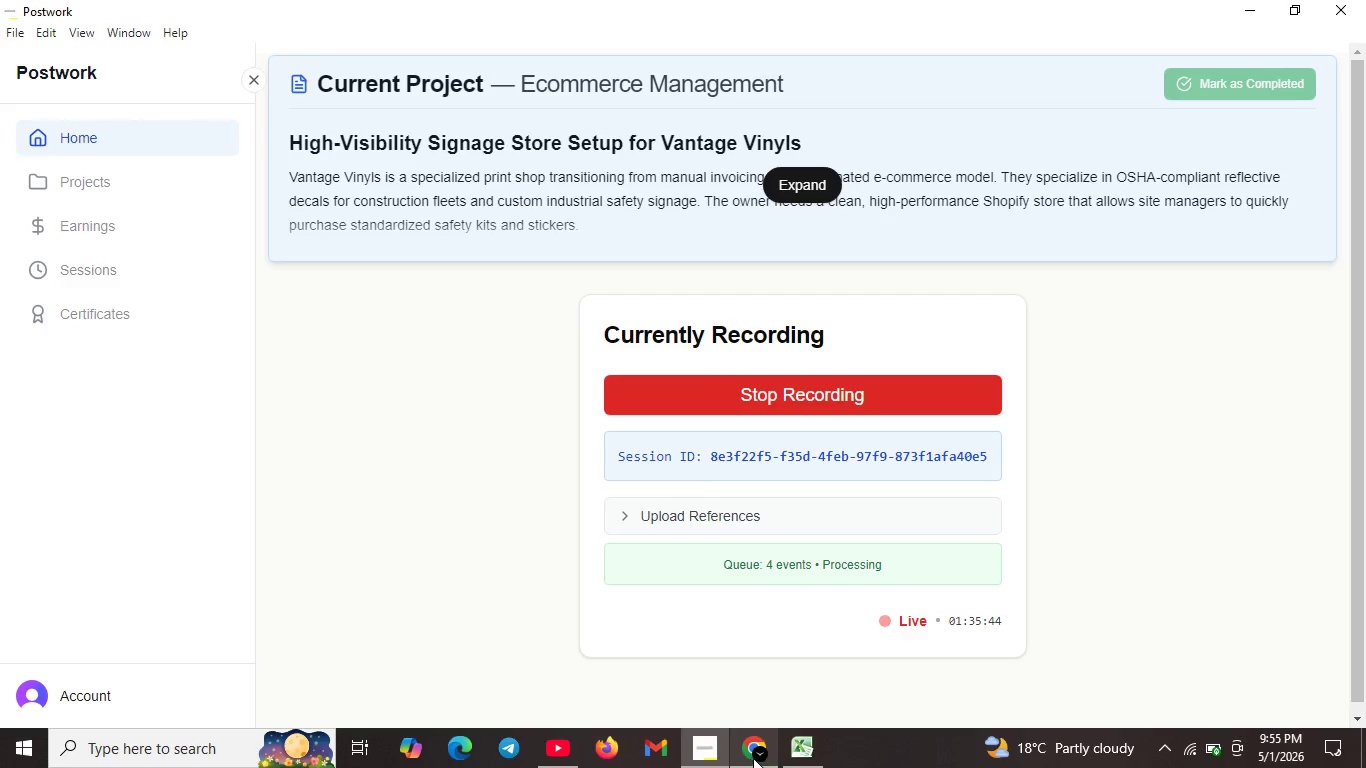 
left_click([753, 758])
 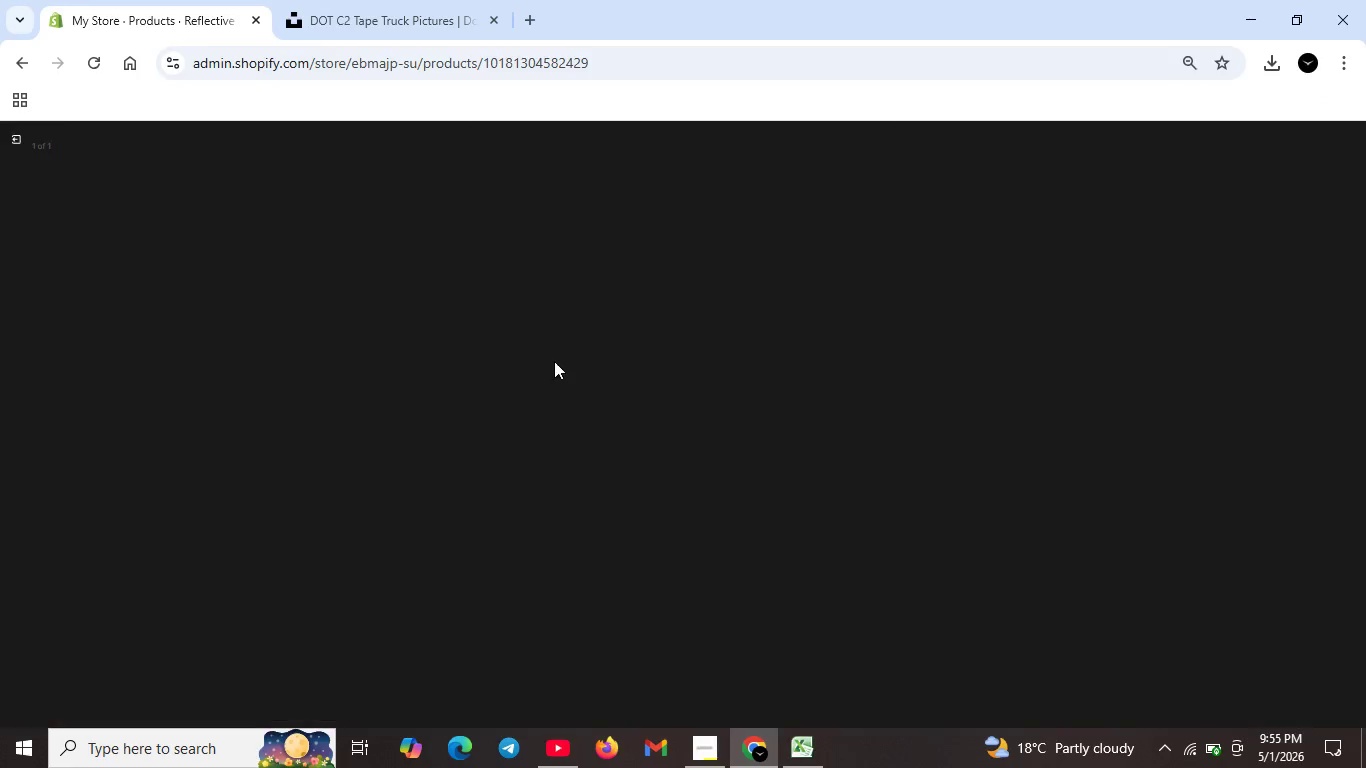 
double_click([554, 361])
 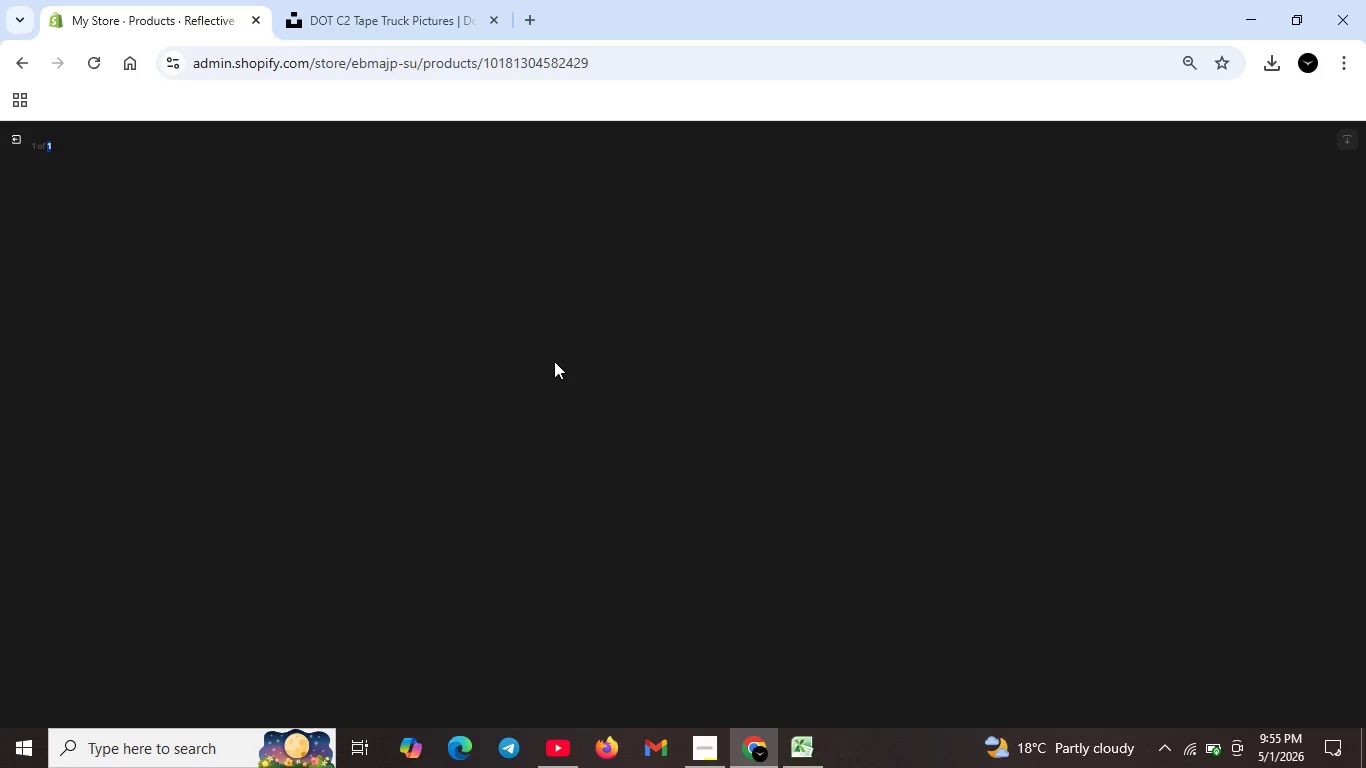 
wait(5.84)
 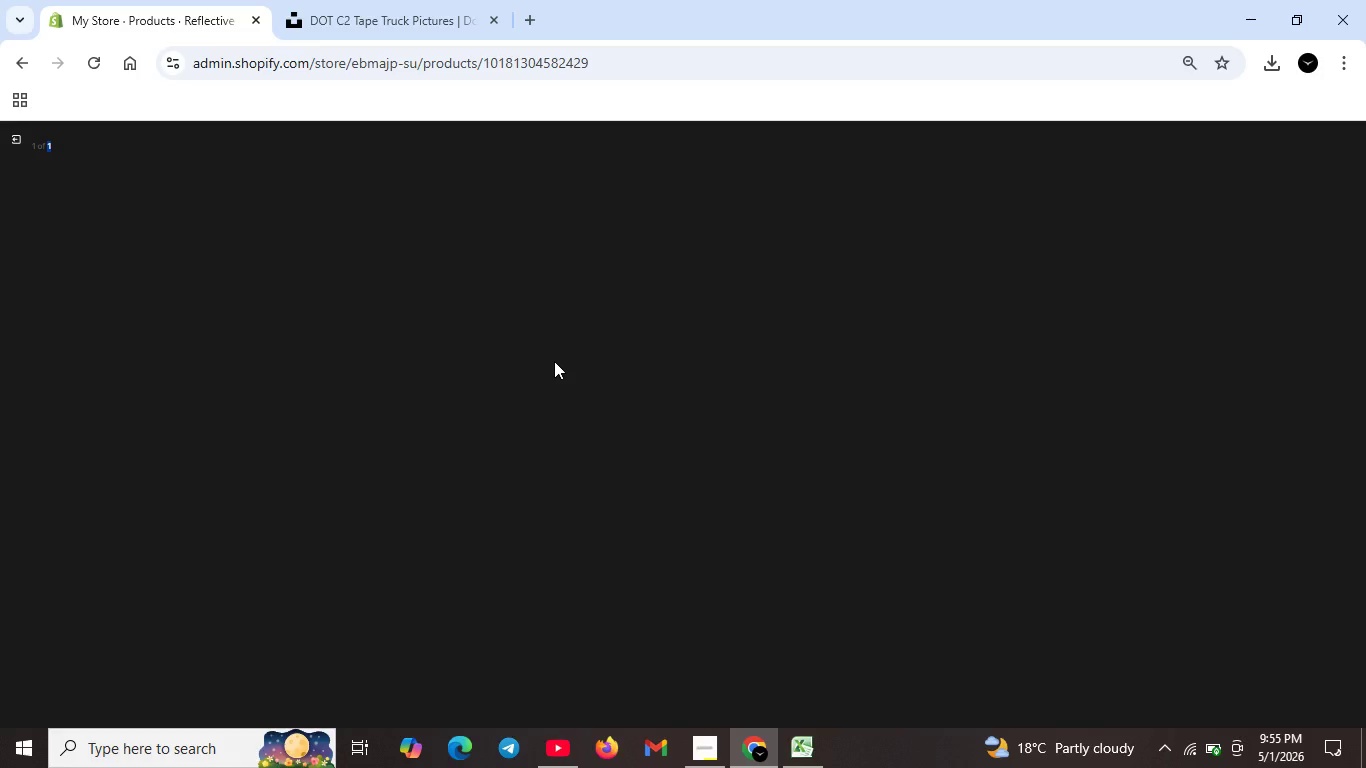 
scroll: coordinate [418, 350], scroll_direction: up, amount: 2.0
 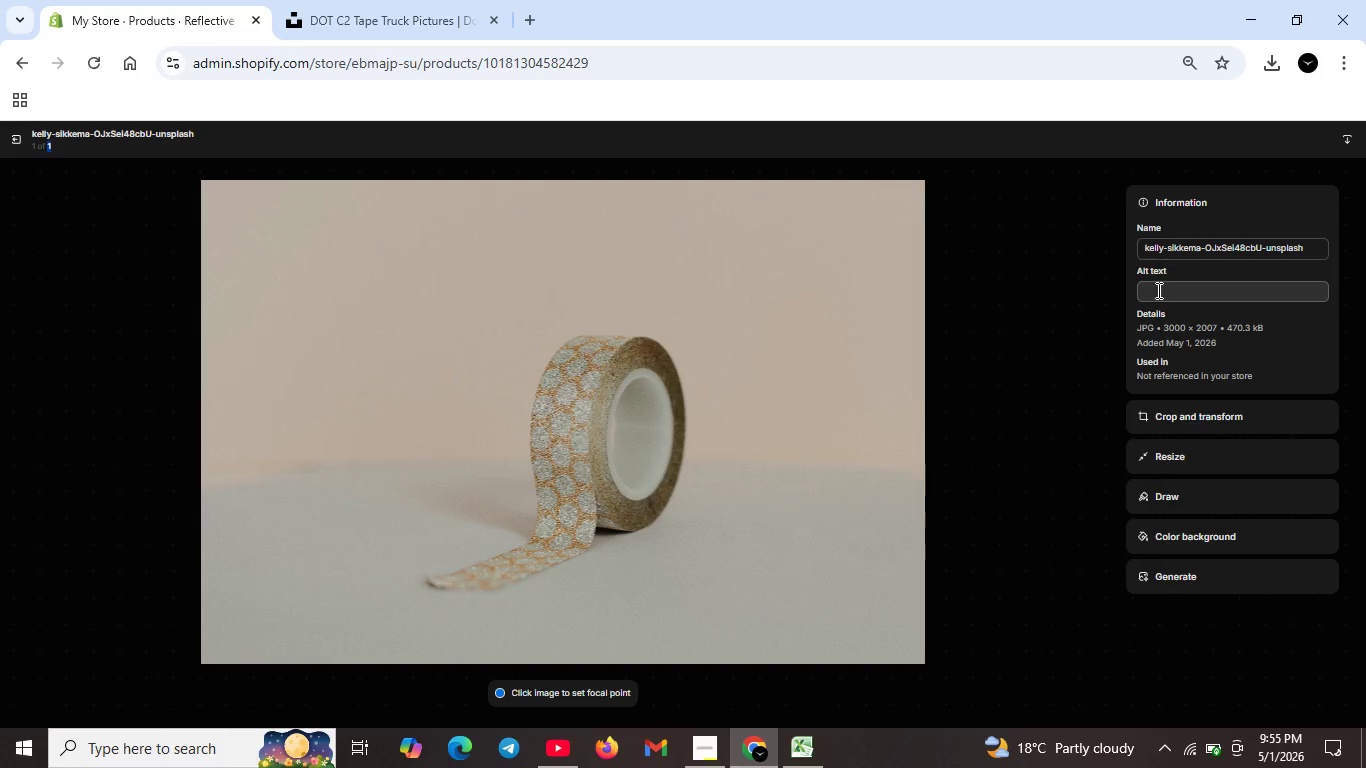 
left_click([1157, 290])
 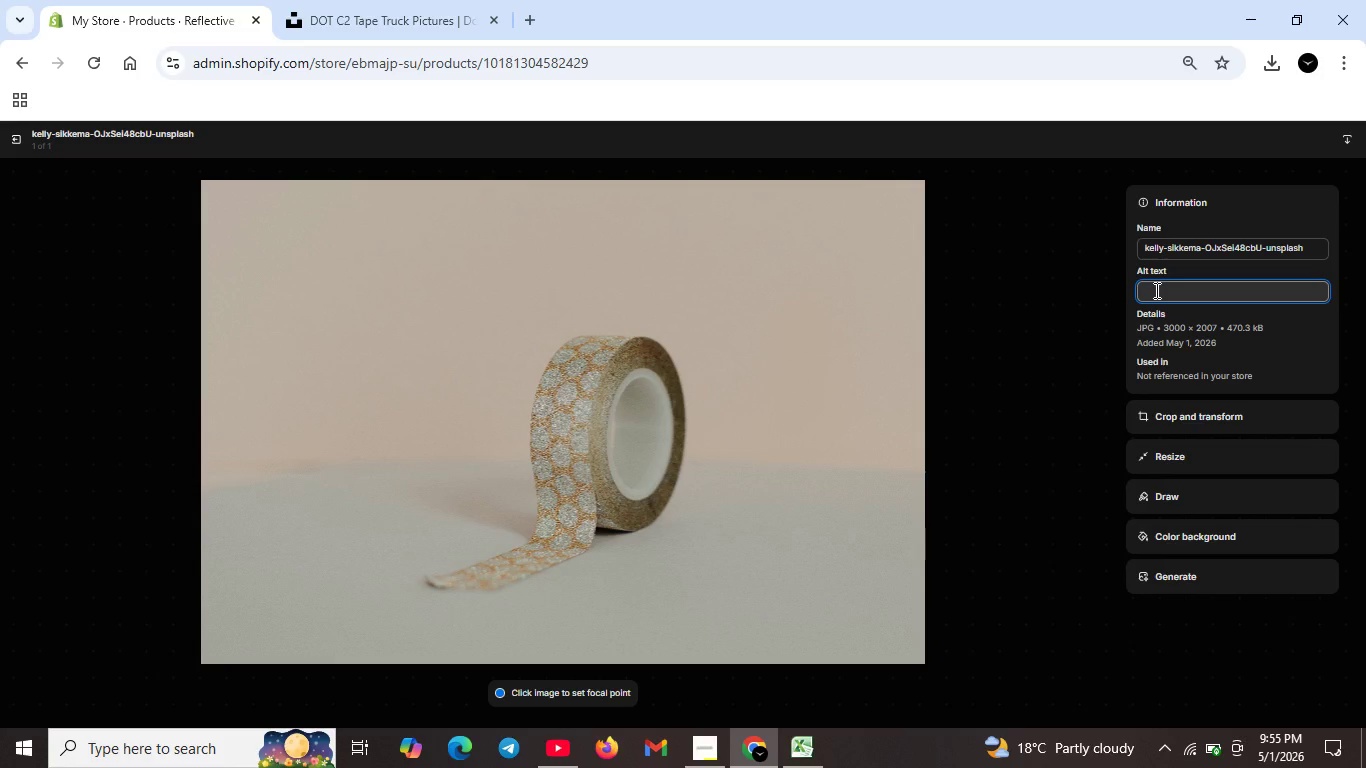 
type(Indutrial safety stickers- reflective DOT-C2 conspicuty tape. Reflective truck decals for FMVSS 1098)
key(Backspace)
key(Backspace)
type(88 )
key(Backspace)
key(Backspace)
type( CP)
key(Backspace)
type(OMPILA)
key(Backspace)
key(Backspace)
key(Backspace)
key(Backspace)
key(Backspace)
key(Backspace)
type(ompilance)
 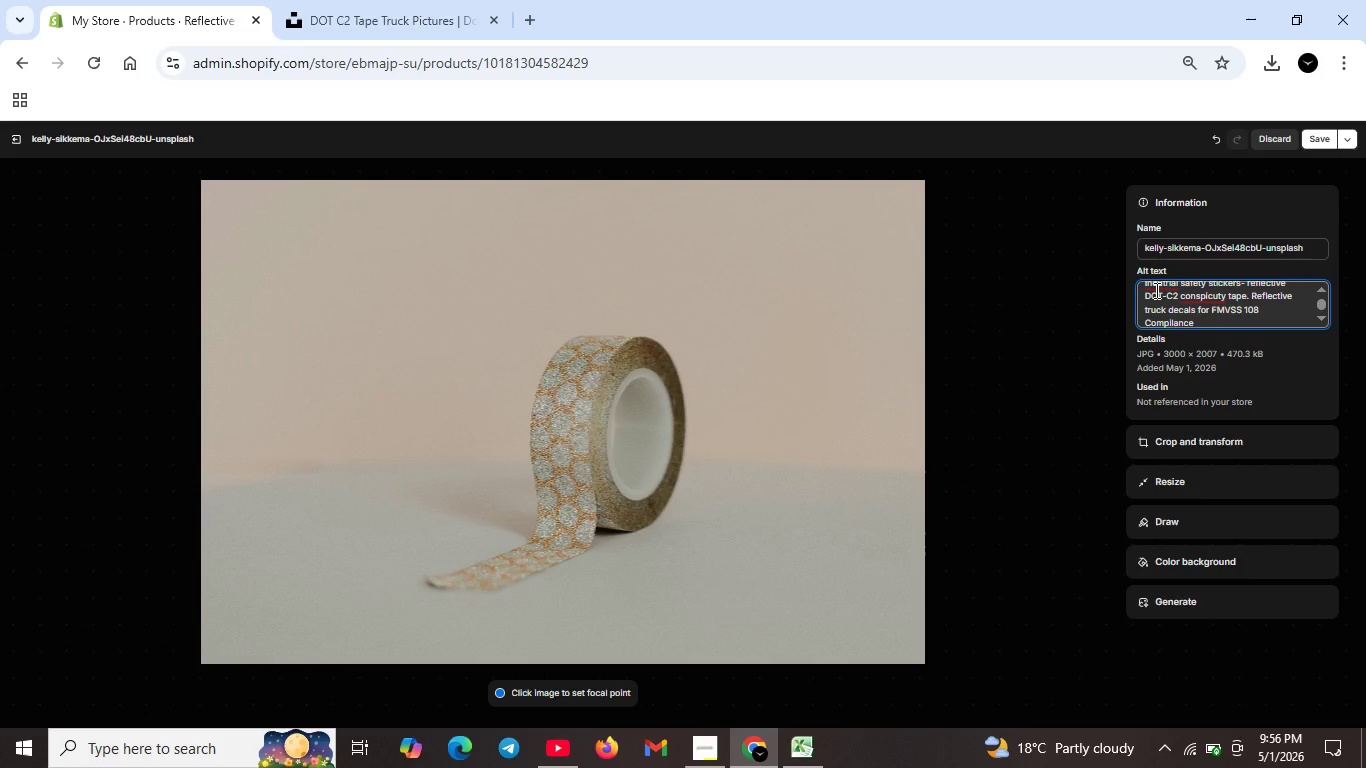 
type(.OSHA sigane)
key(Backspace)
type(age for traie)
key(Backspace)
type(lers and commercial vehicles)
 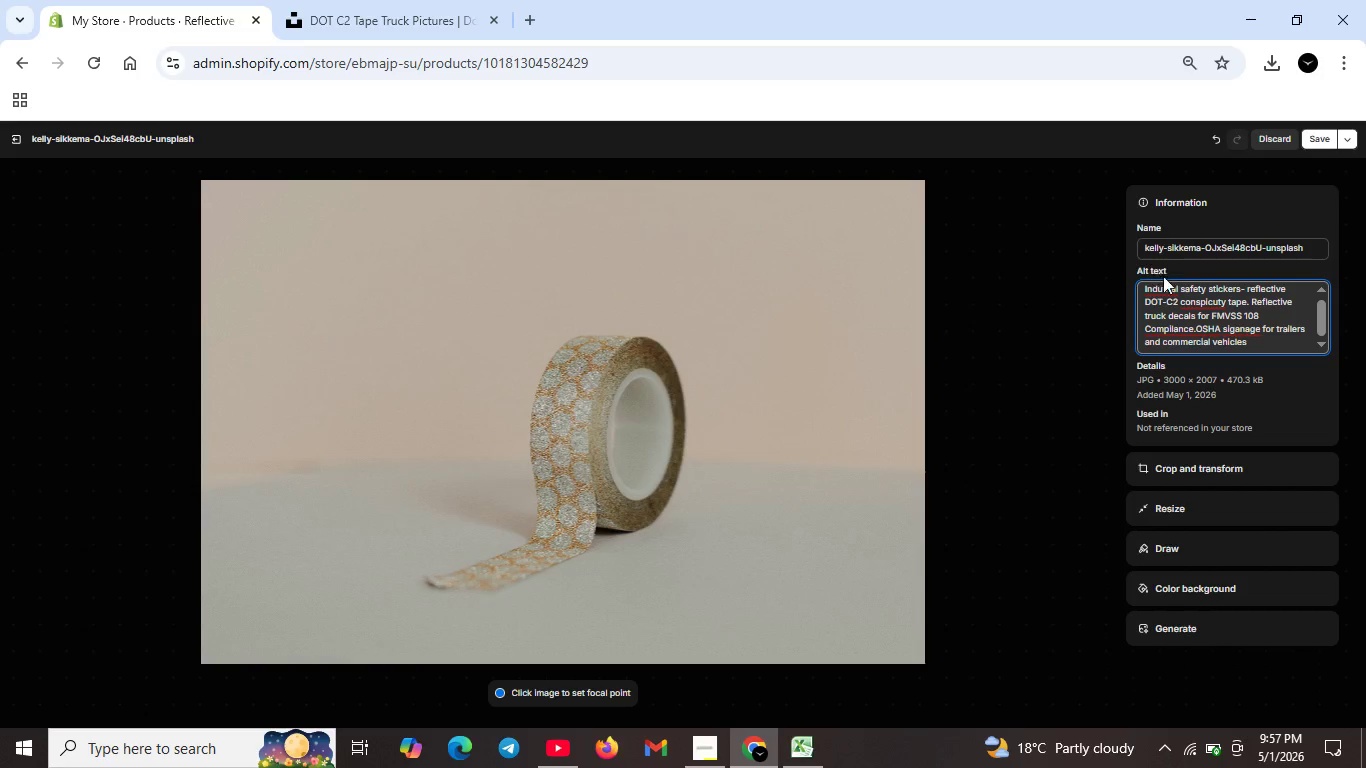 
left_click([1161, 284])
 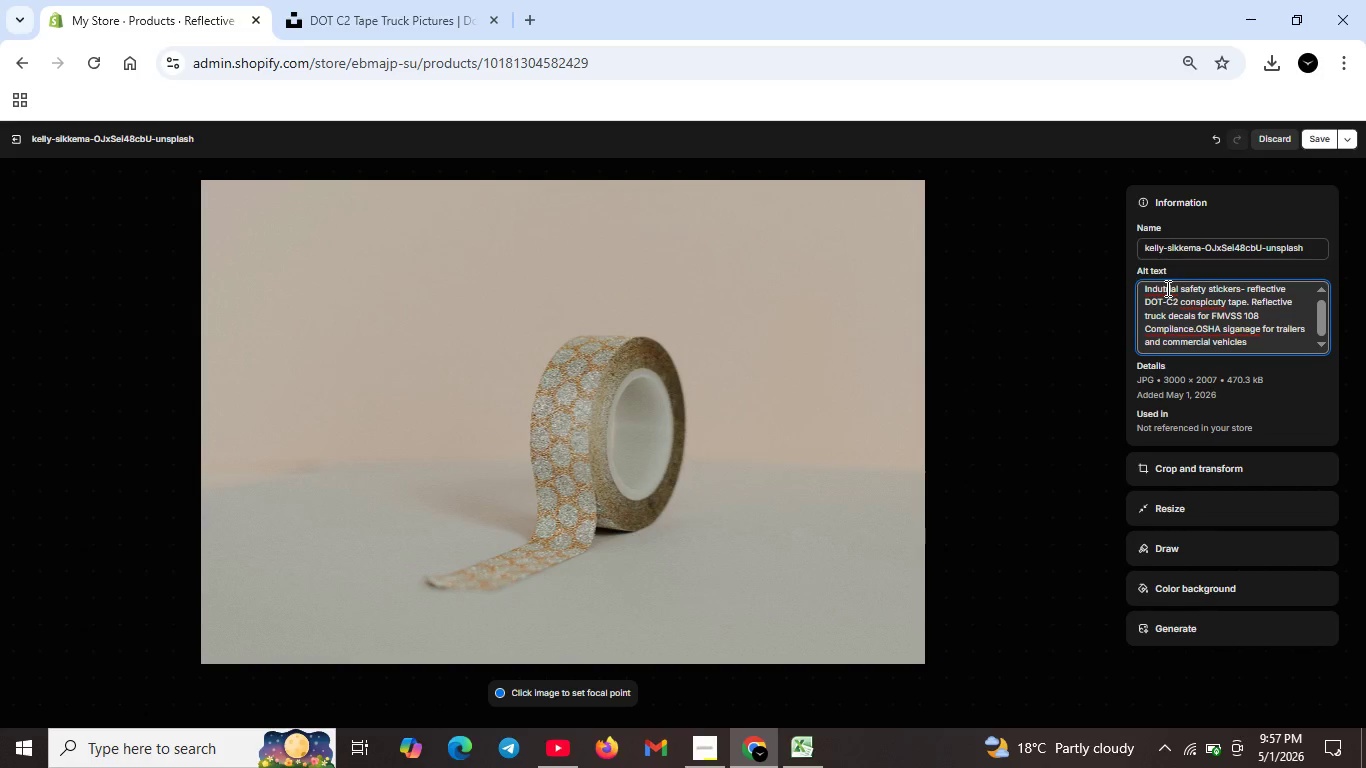 
key(S)
 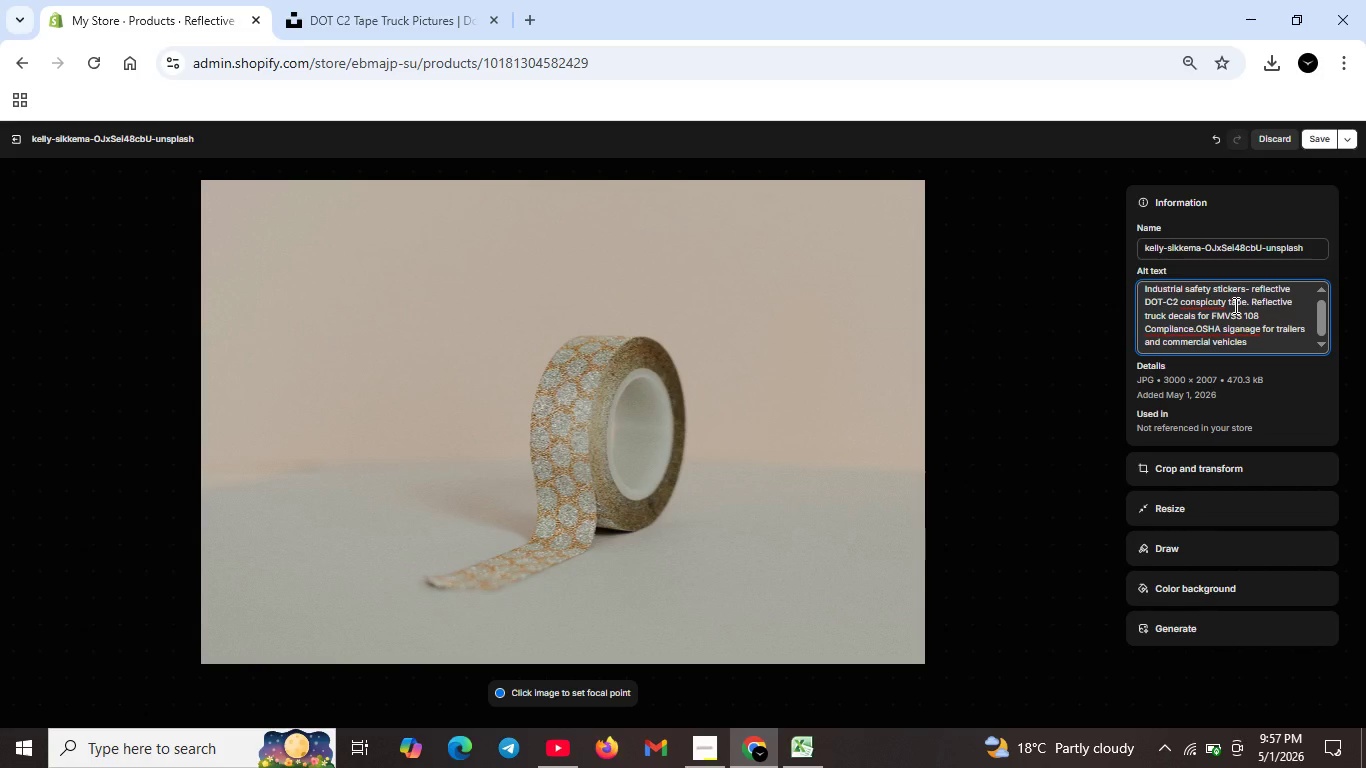 
wait(11.8)
 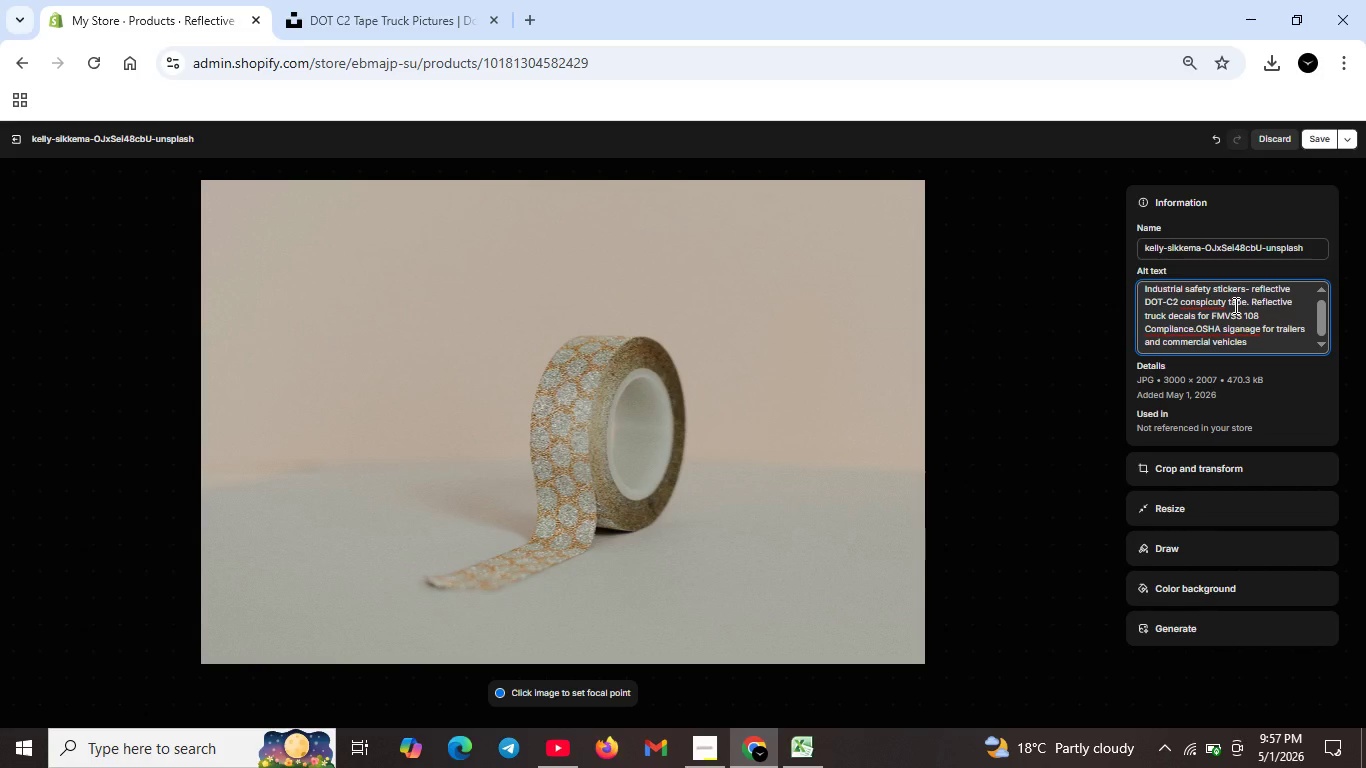 
left_click([1218, 300])
 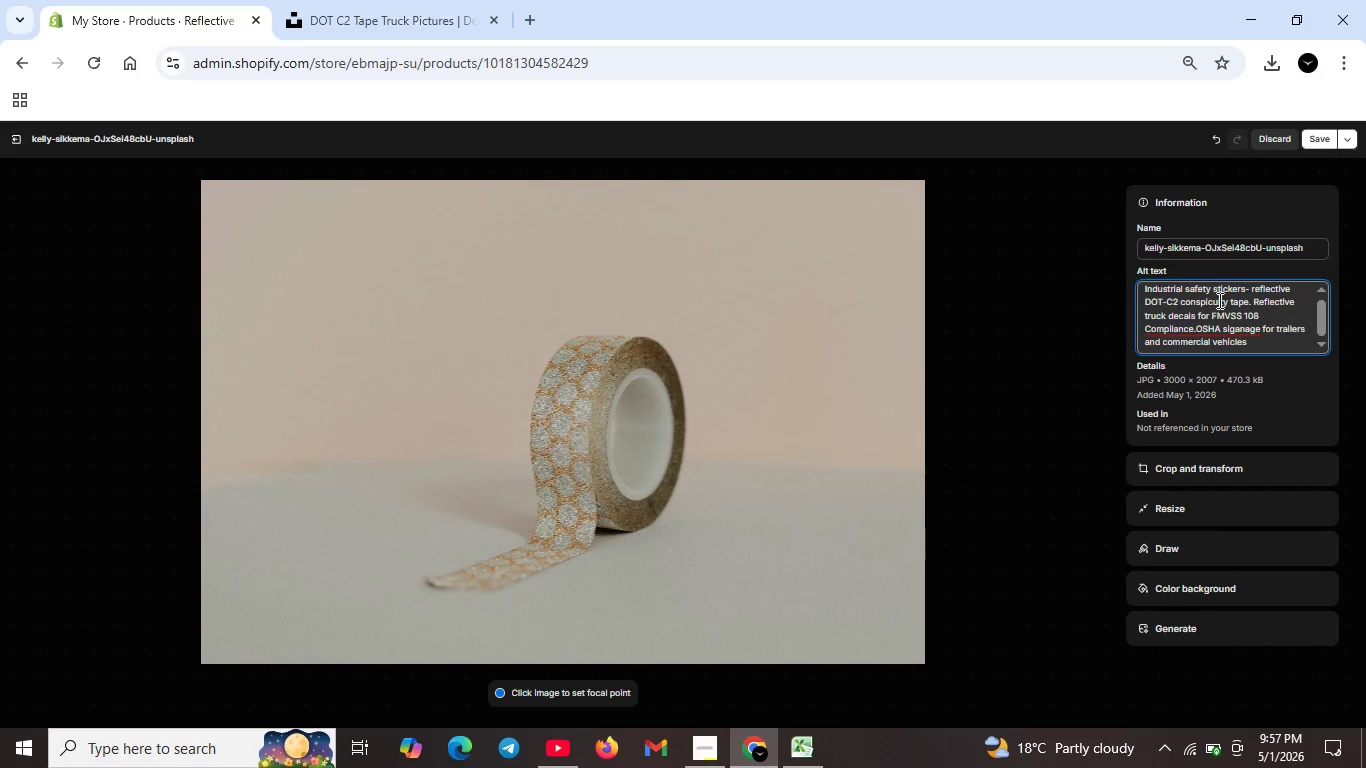 
key(I)
 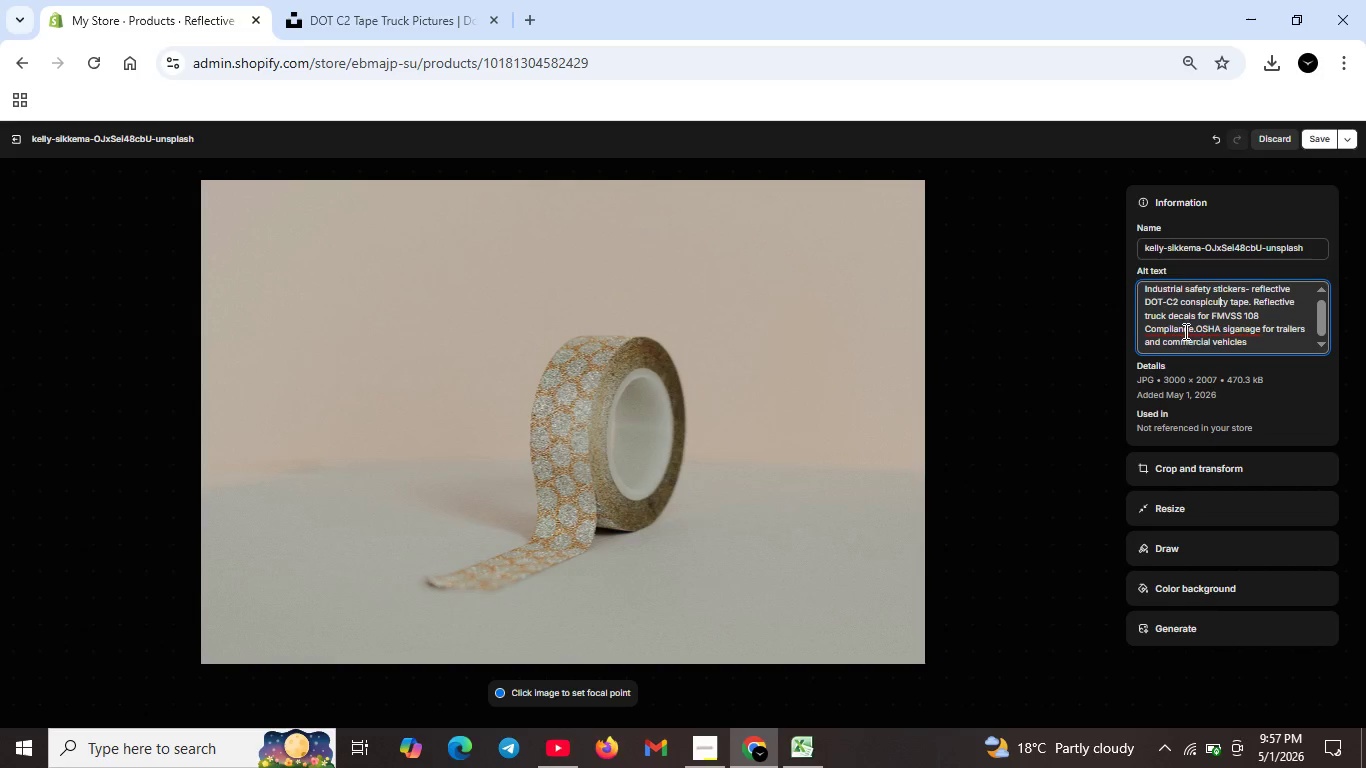 
left_click([1195, 328])
 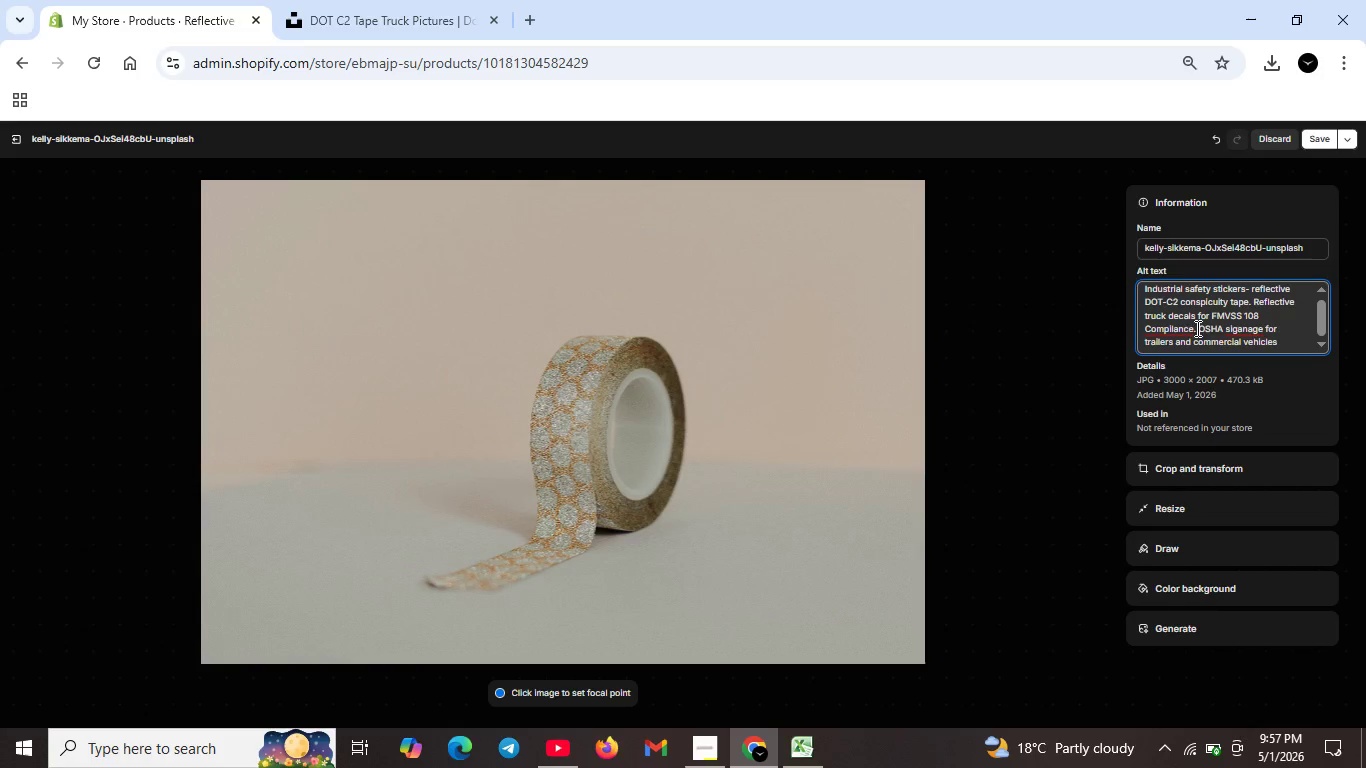 
key(Space)
 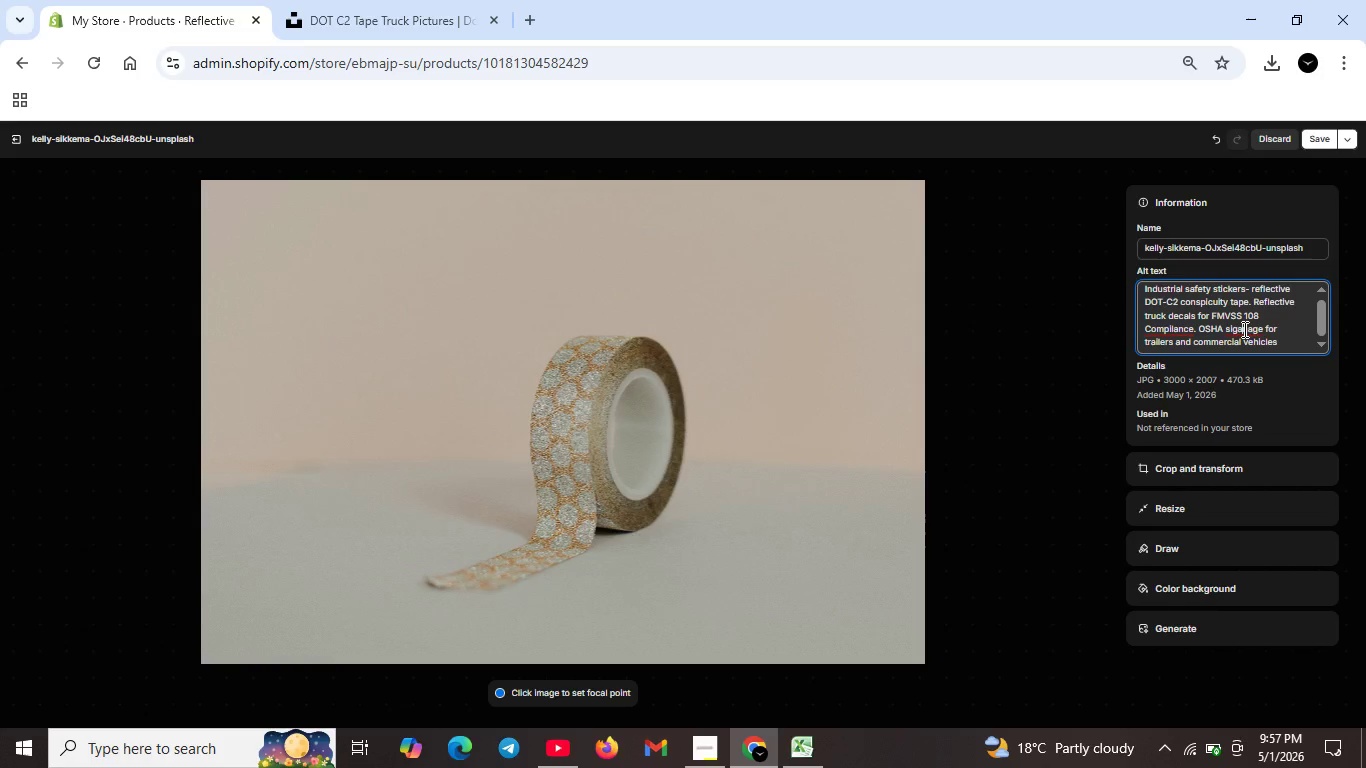 
key(Backspace)
 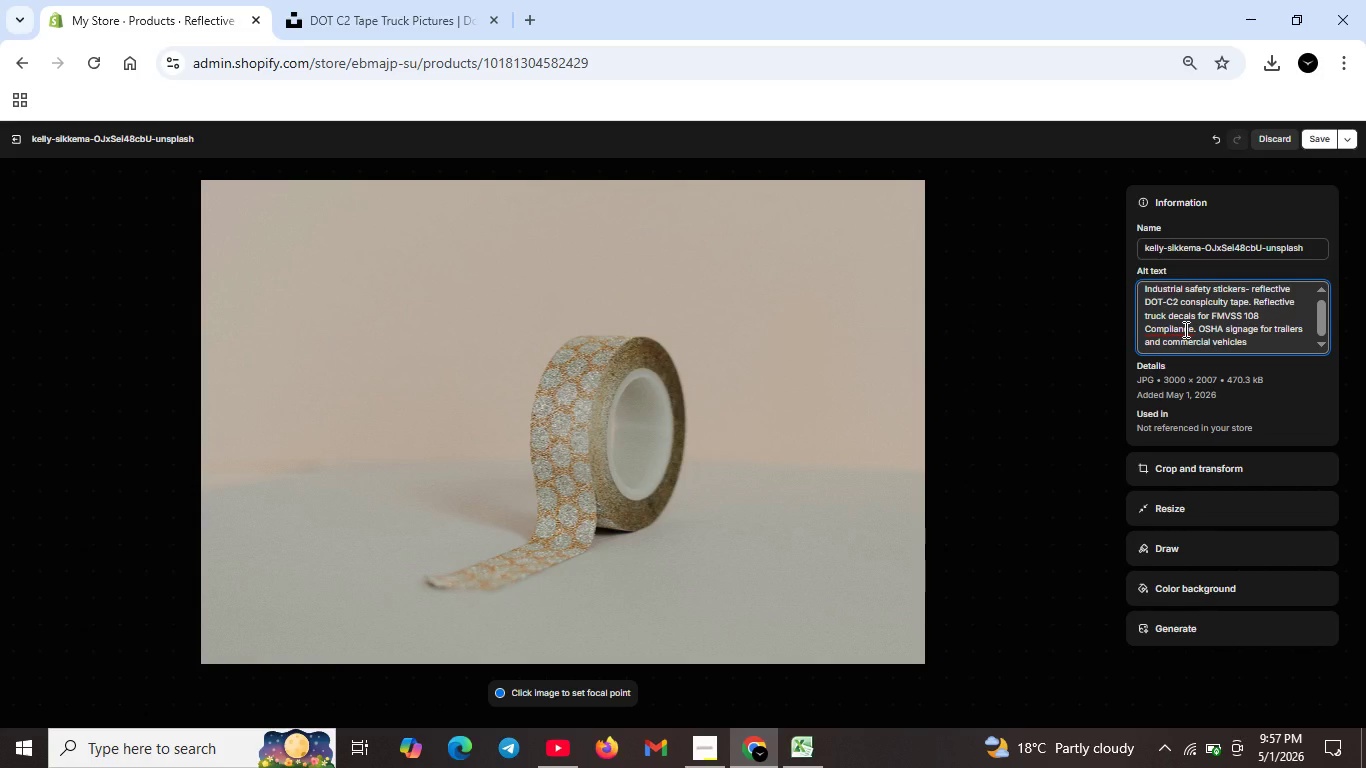 
wait(15.36)
 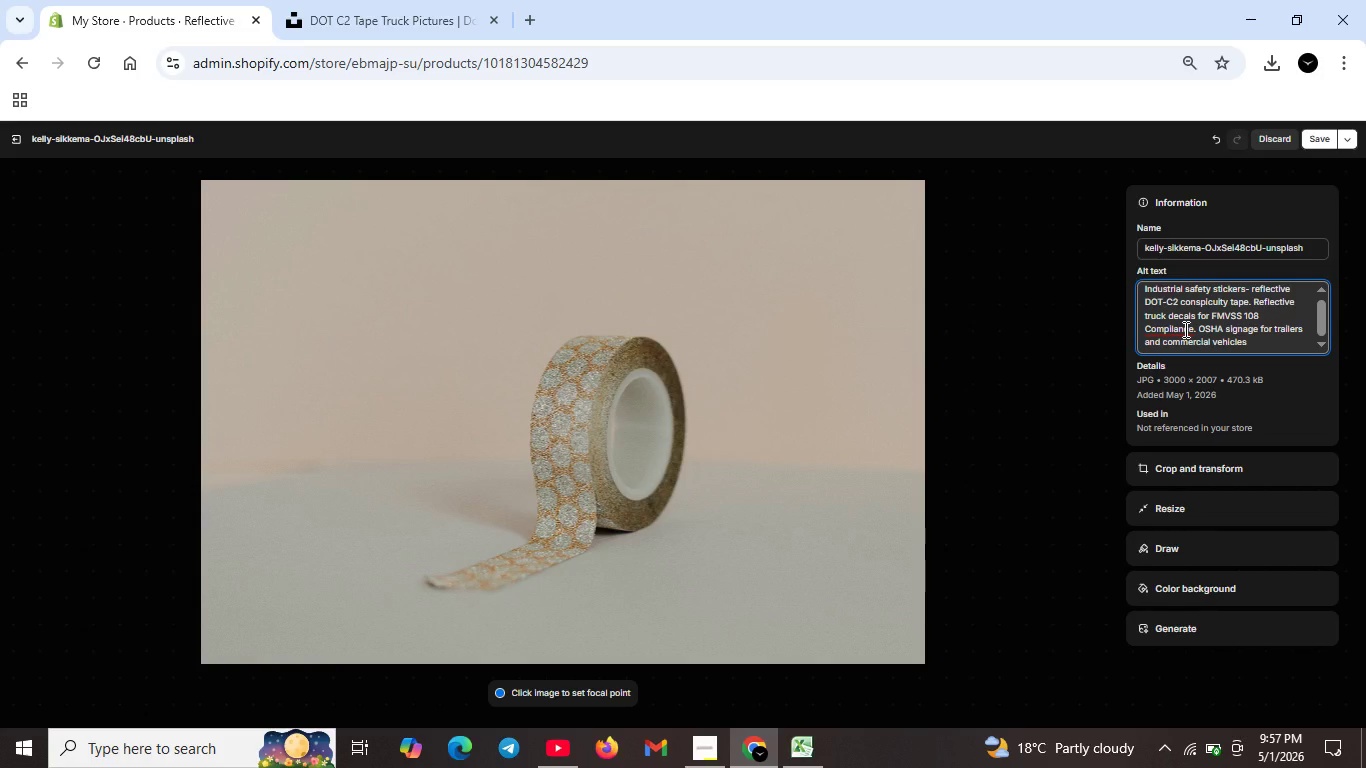 
left_click([1176, 330])
 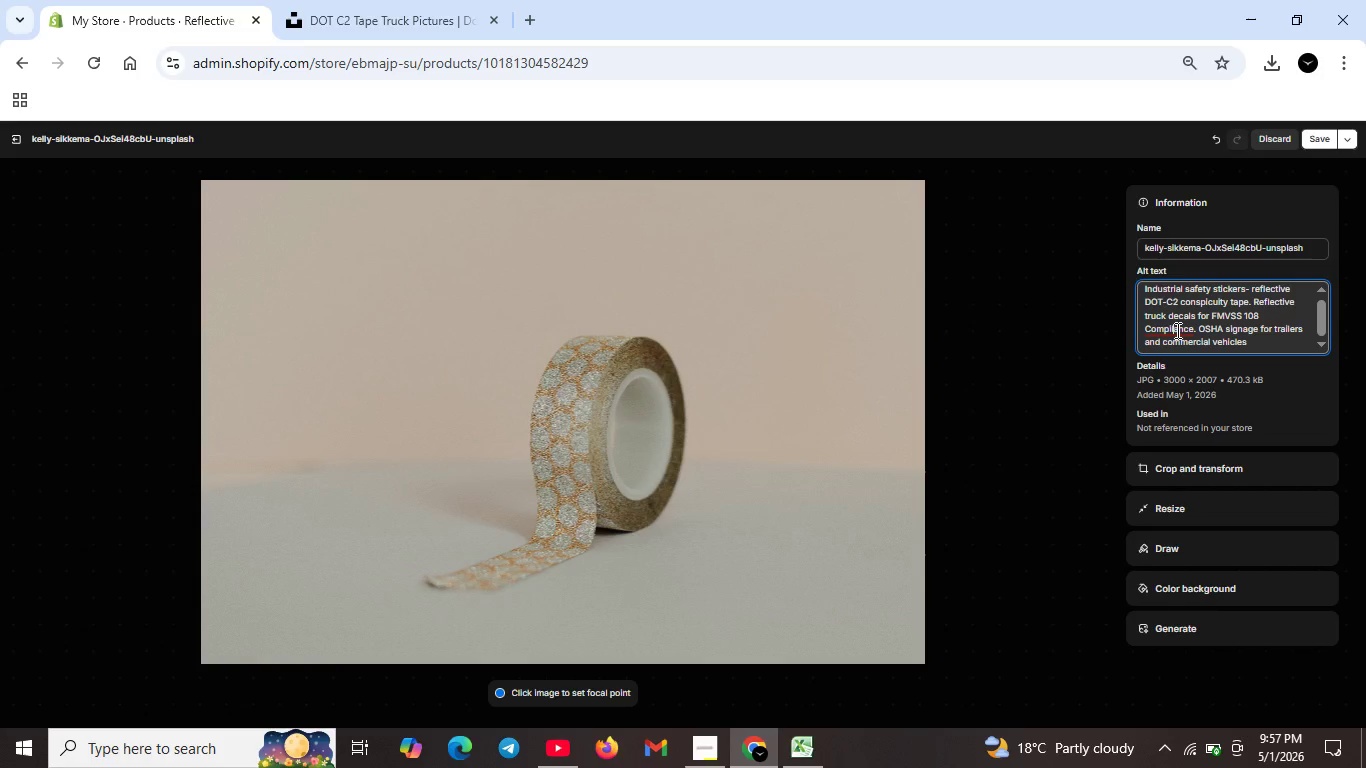 
key(ArrowLeft)
 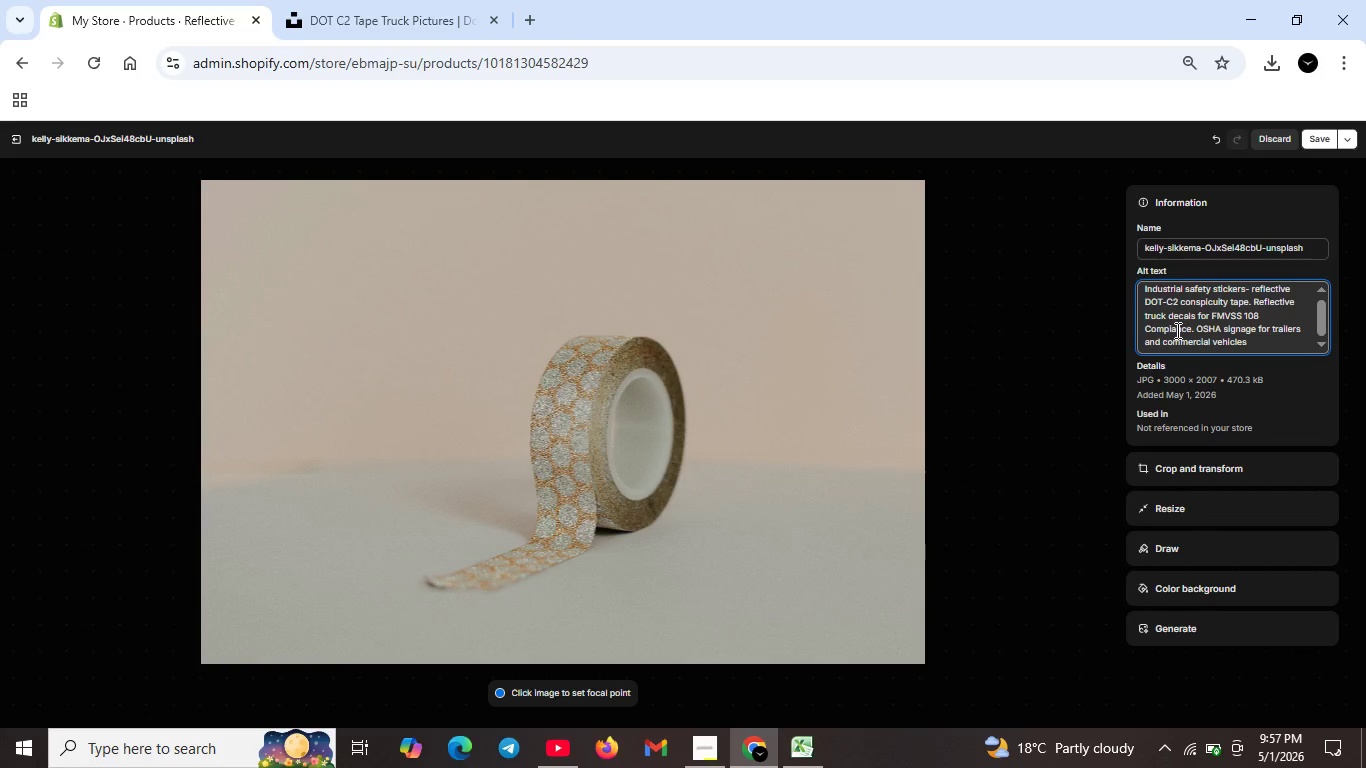 
key(Backspace)
key(Backspace)
type(li)
 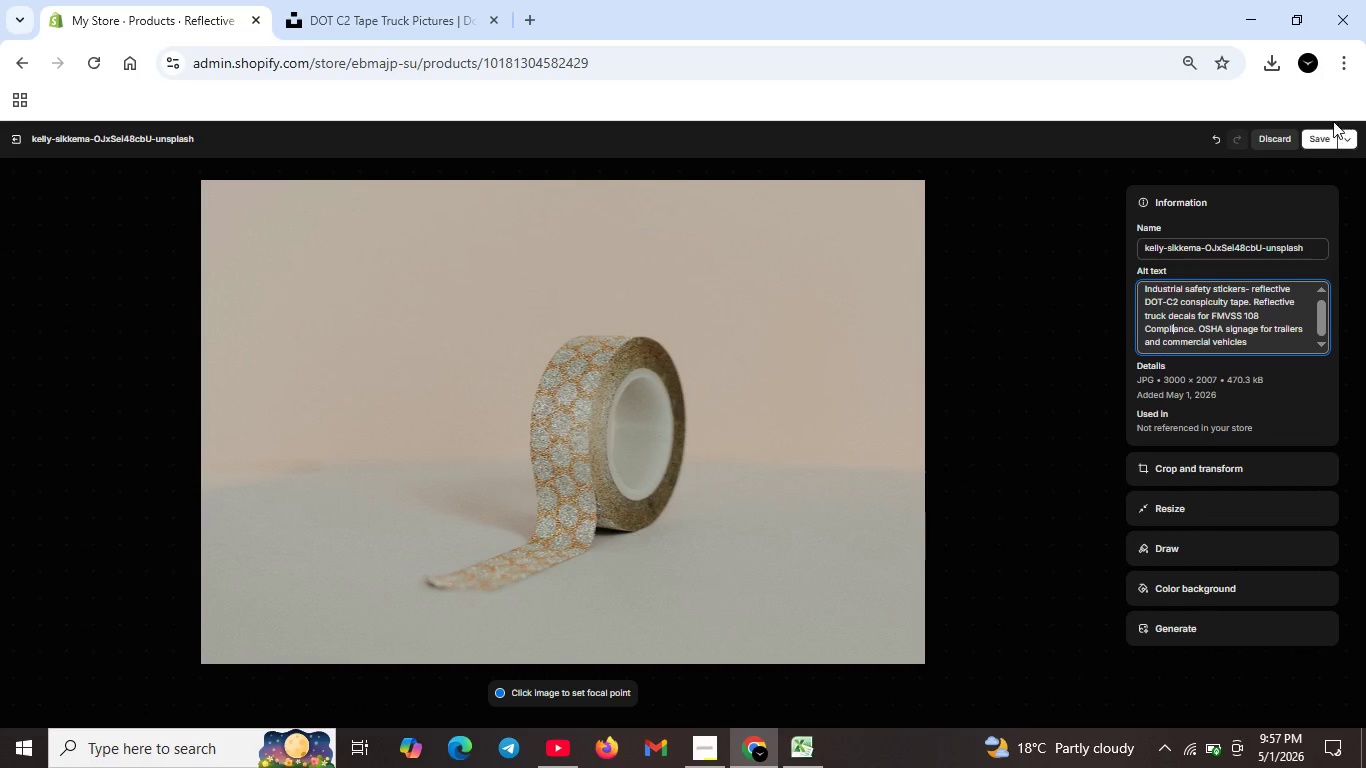 
left_click([1326, 135])
 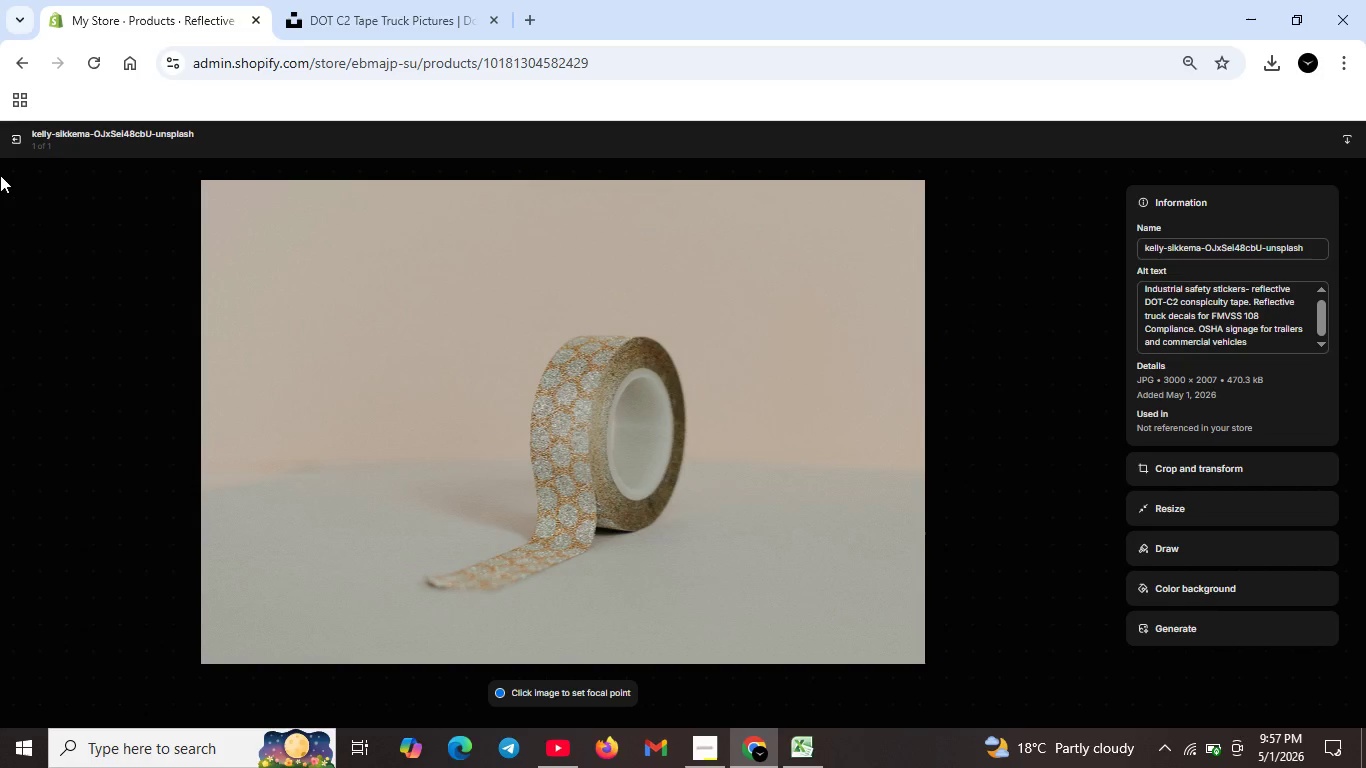 
left_click([14, 141])